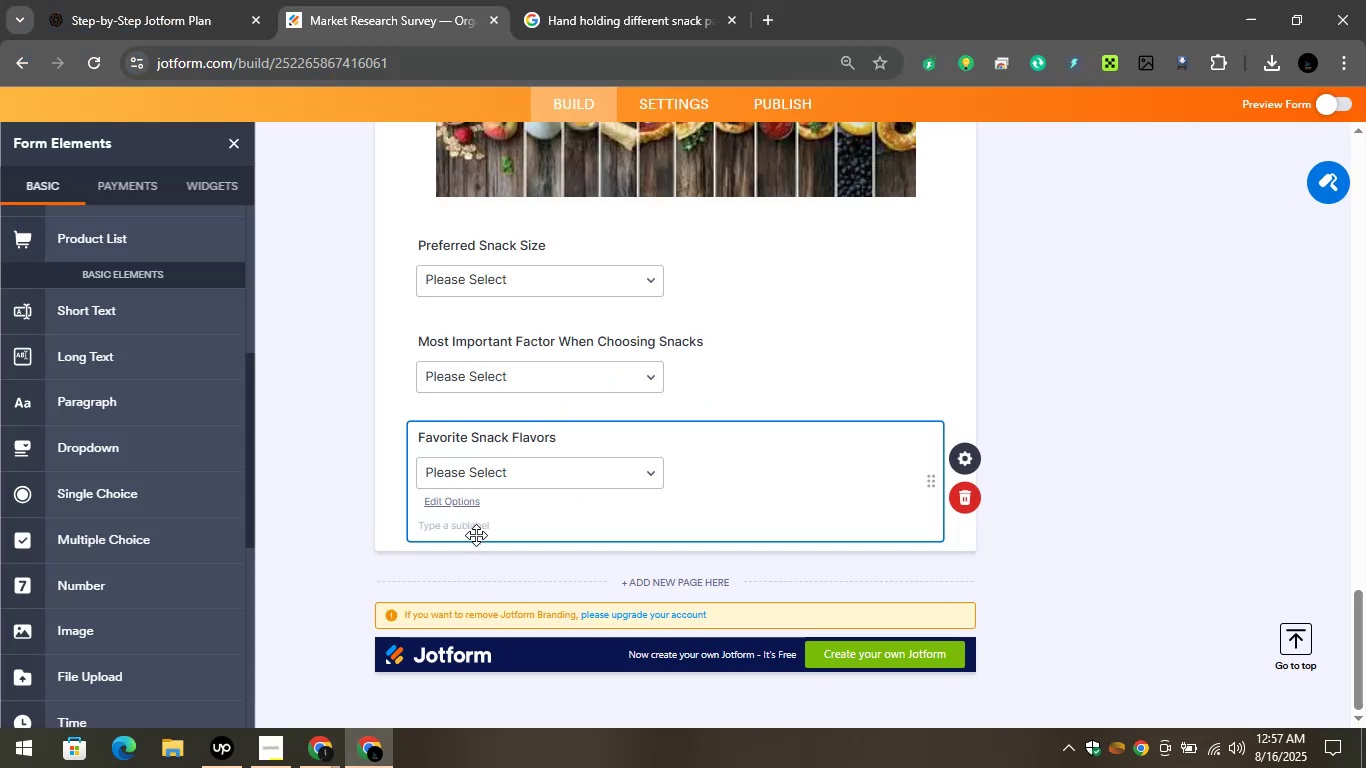 
left_click([489, 488])
 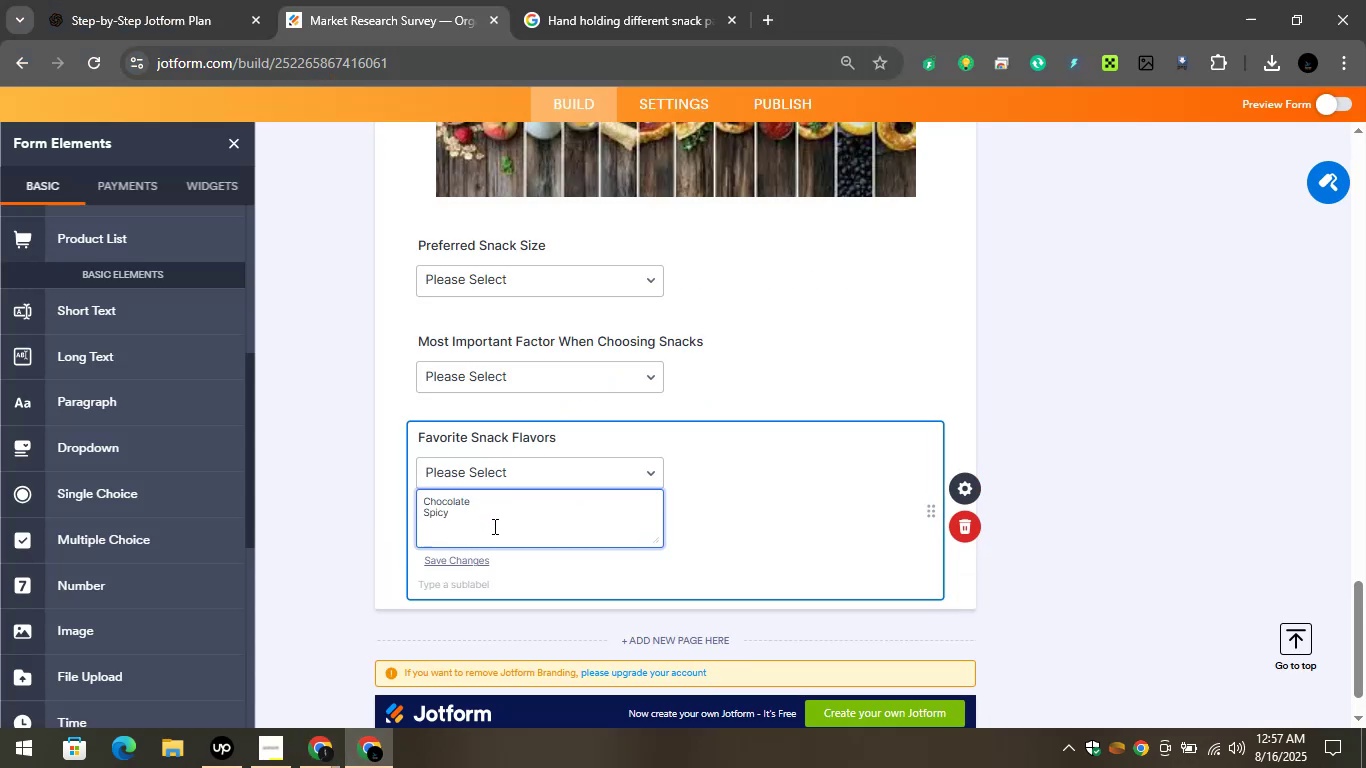 
key(Control+V)
 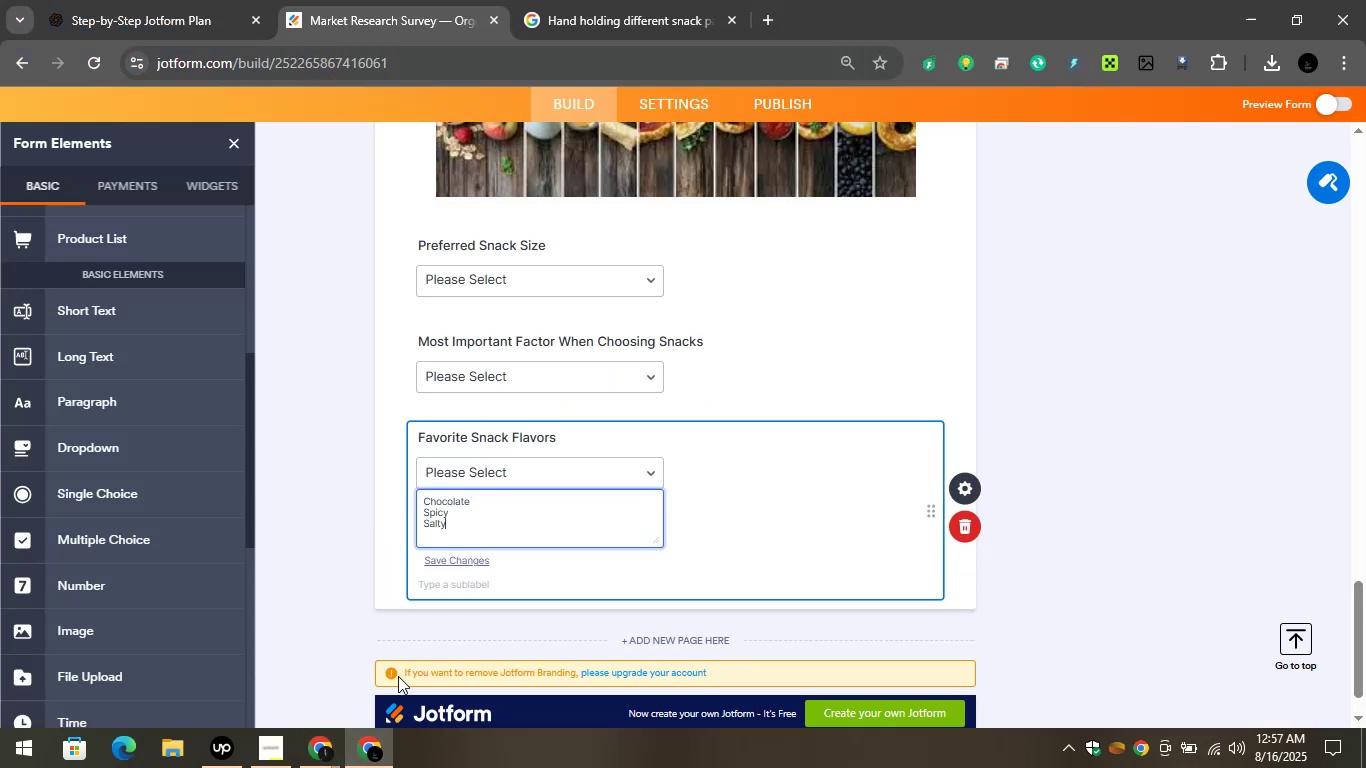 
left_click([317, 734])
 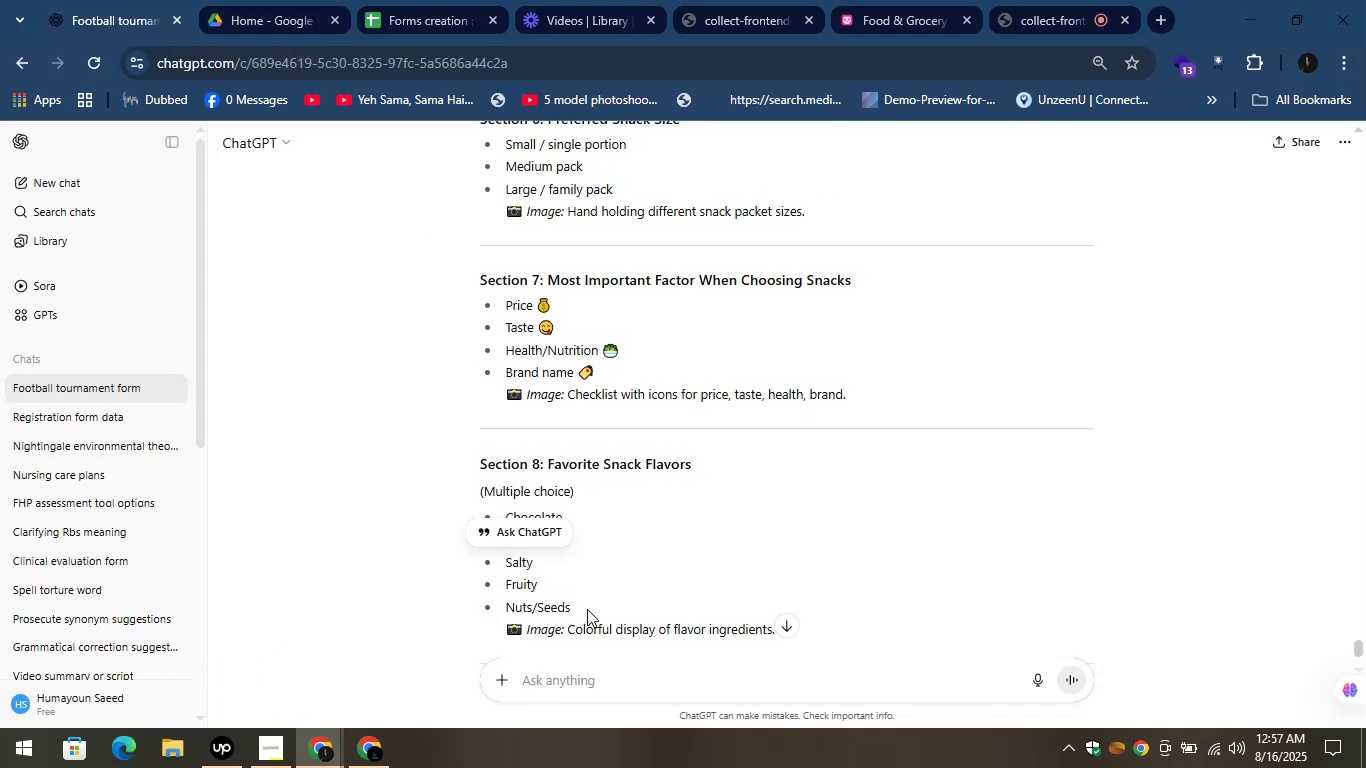 
wait(6.64)
 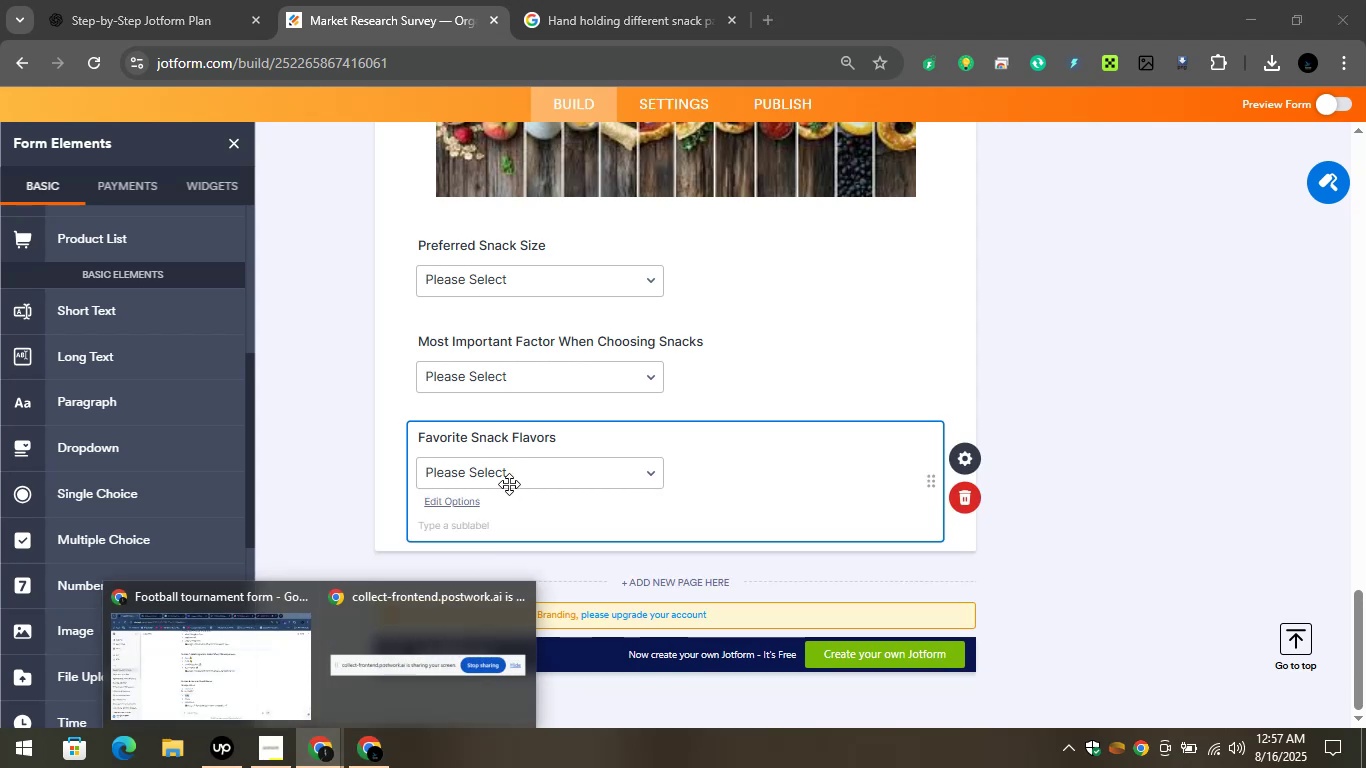 
left_click([562, 581])
 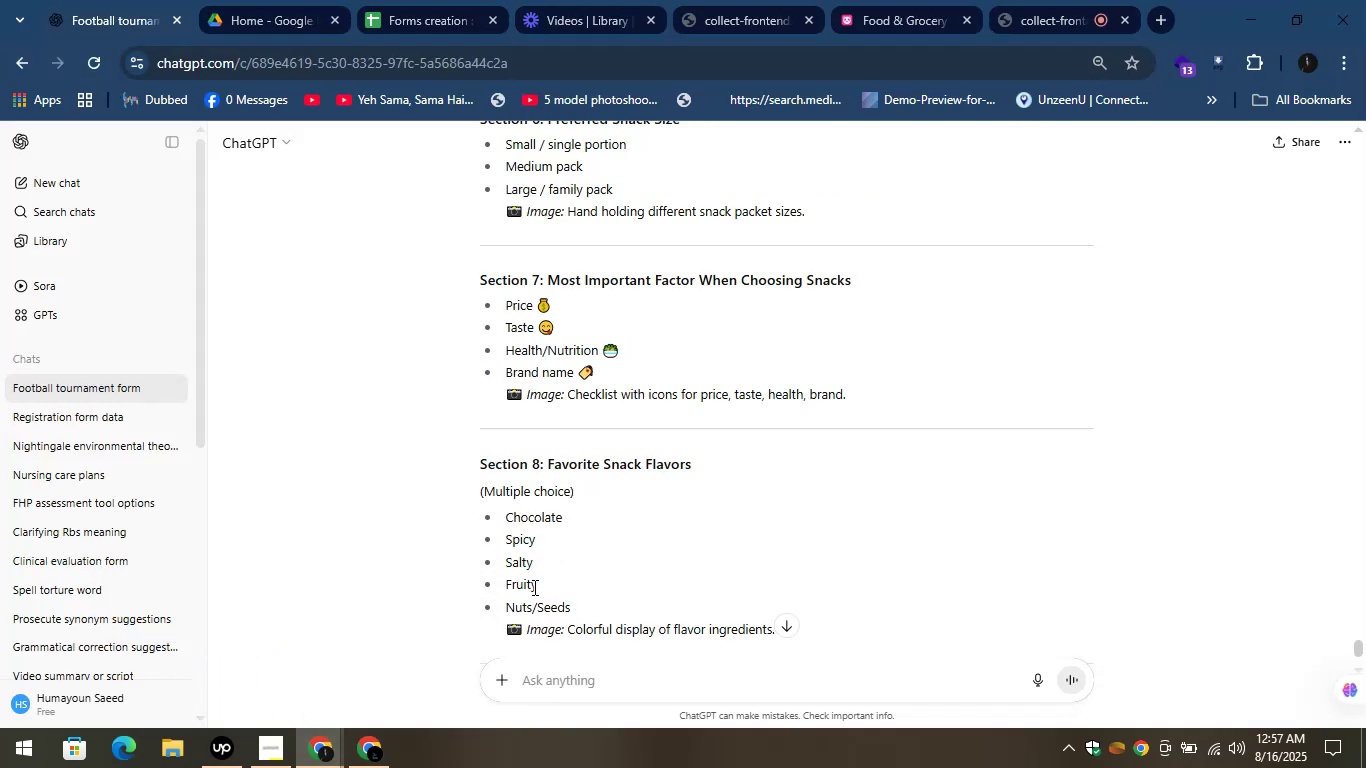 
left_click_drag(start_coordinate=[542, 585], to_coordinate=[502, 578])
 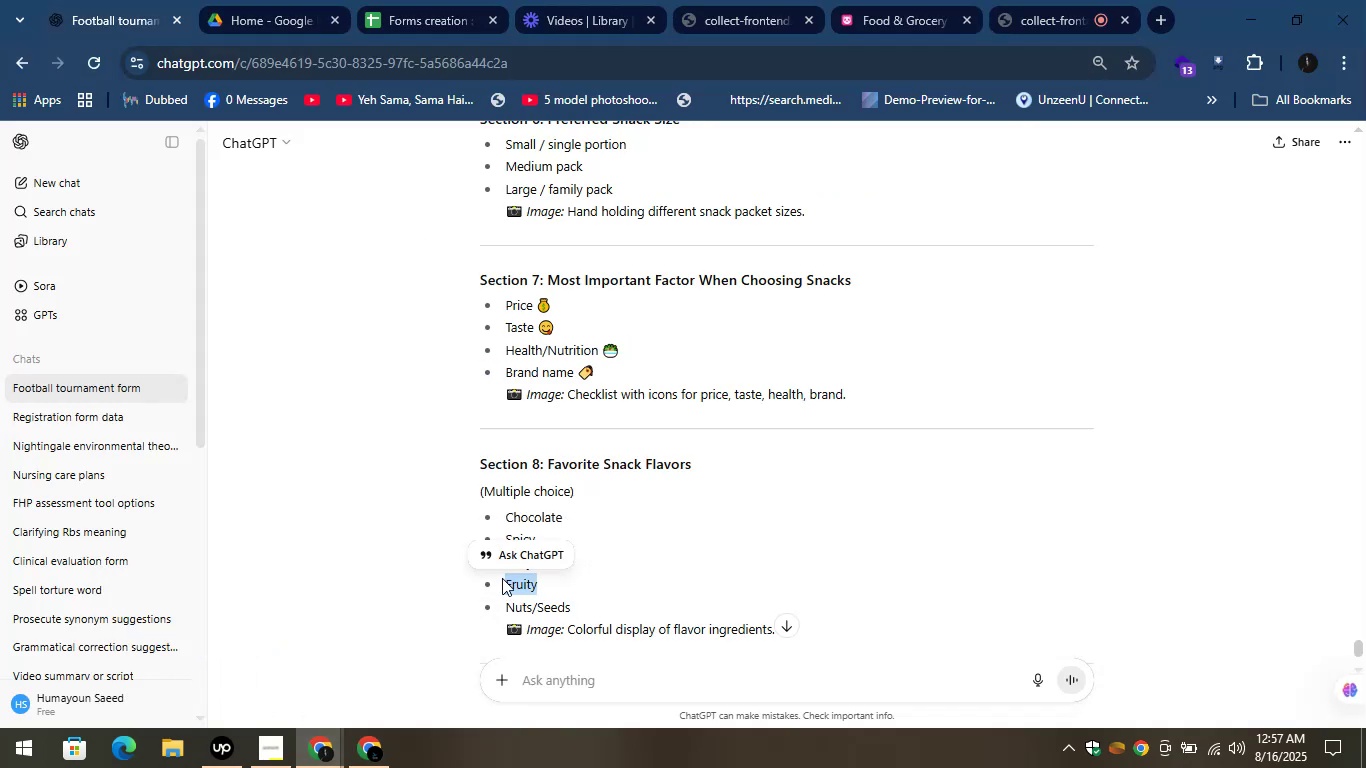 
key(Control+C)
 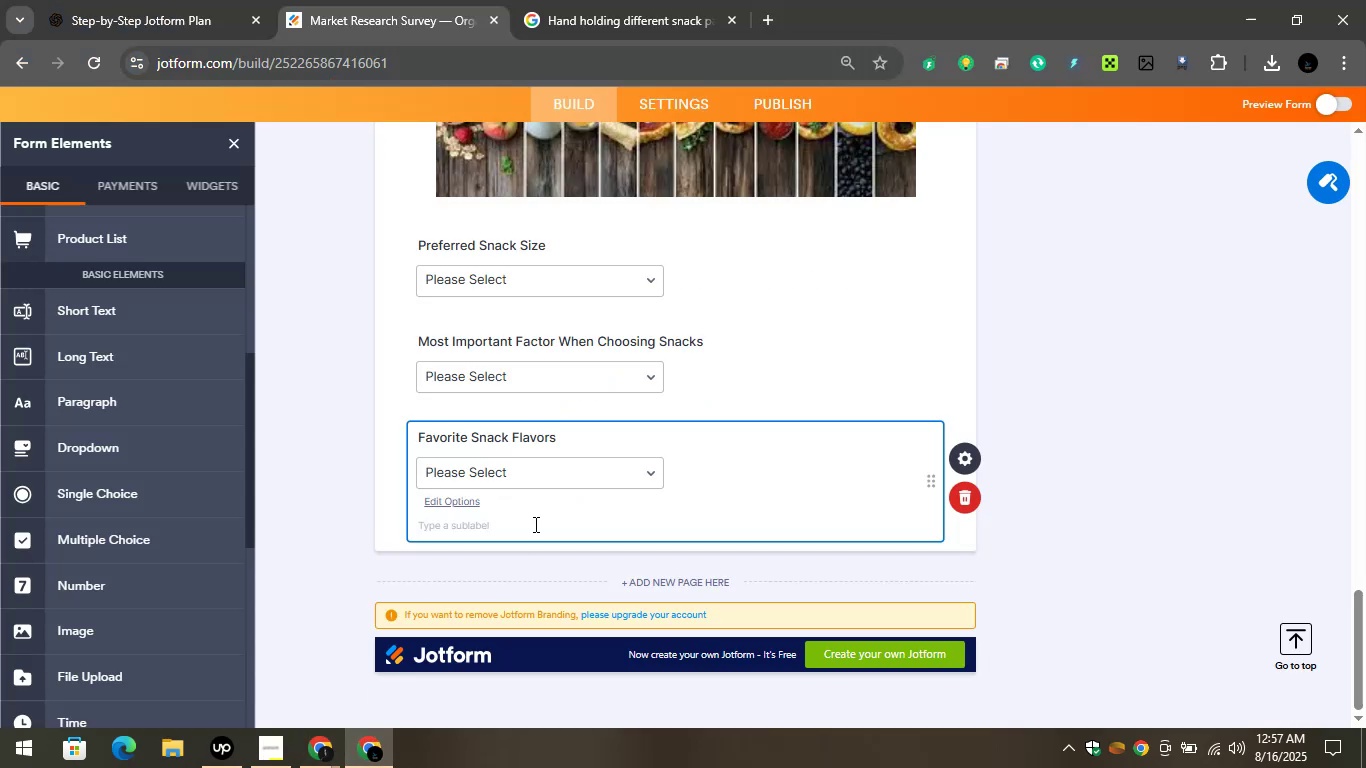 
left_click([539, 493])
 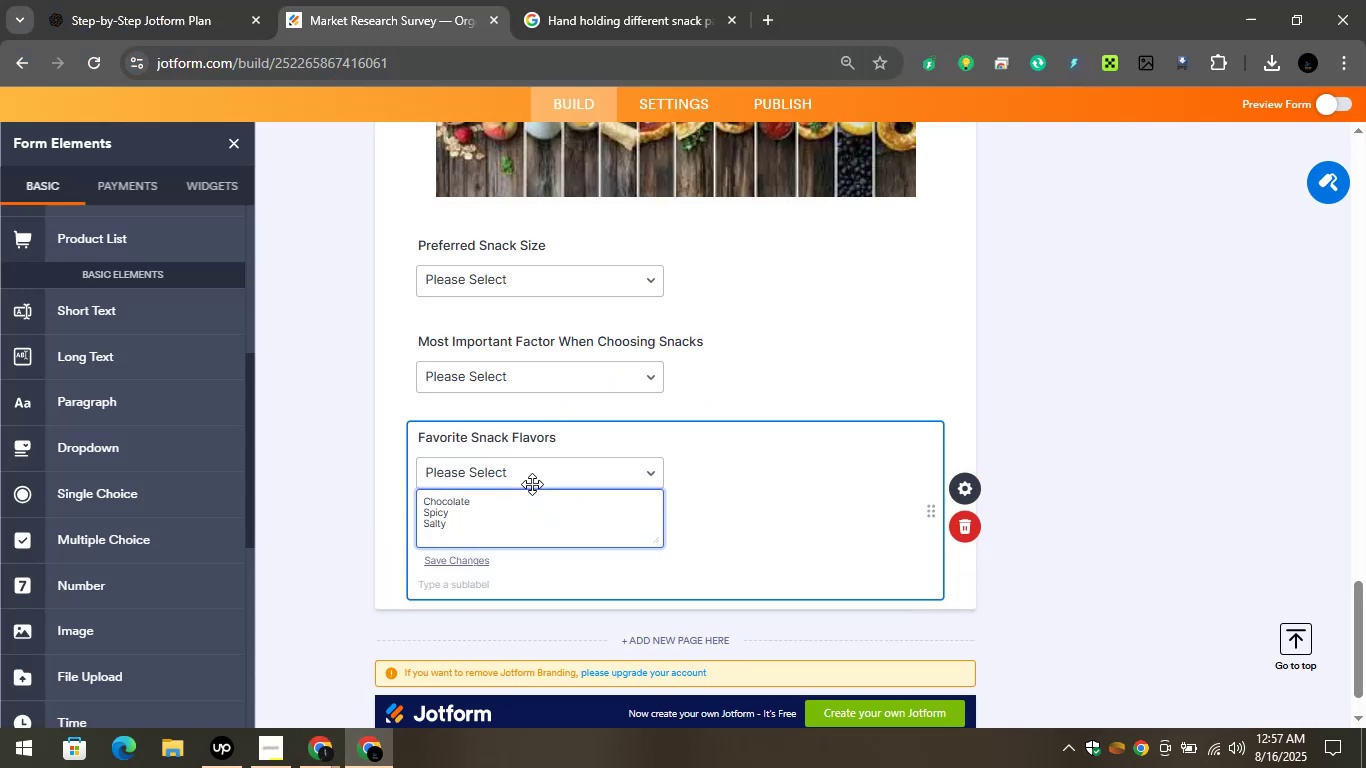 
hold_key(key=ControlLeft, duration=1.54)
 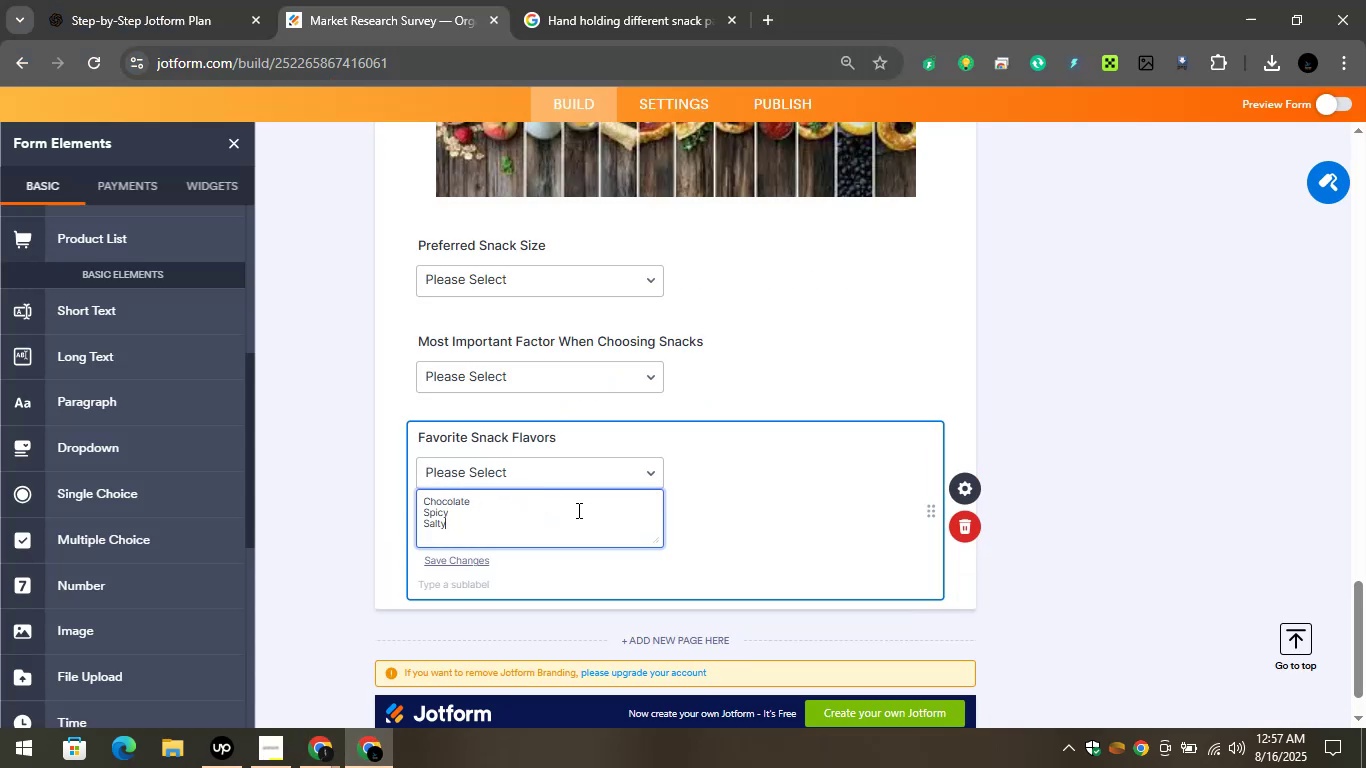 
key(Control+Enter)
 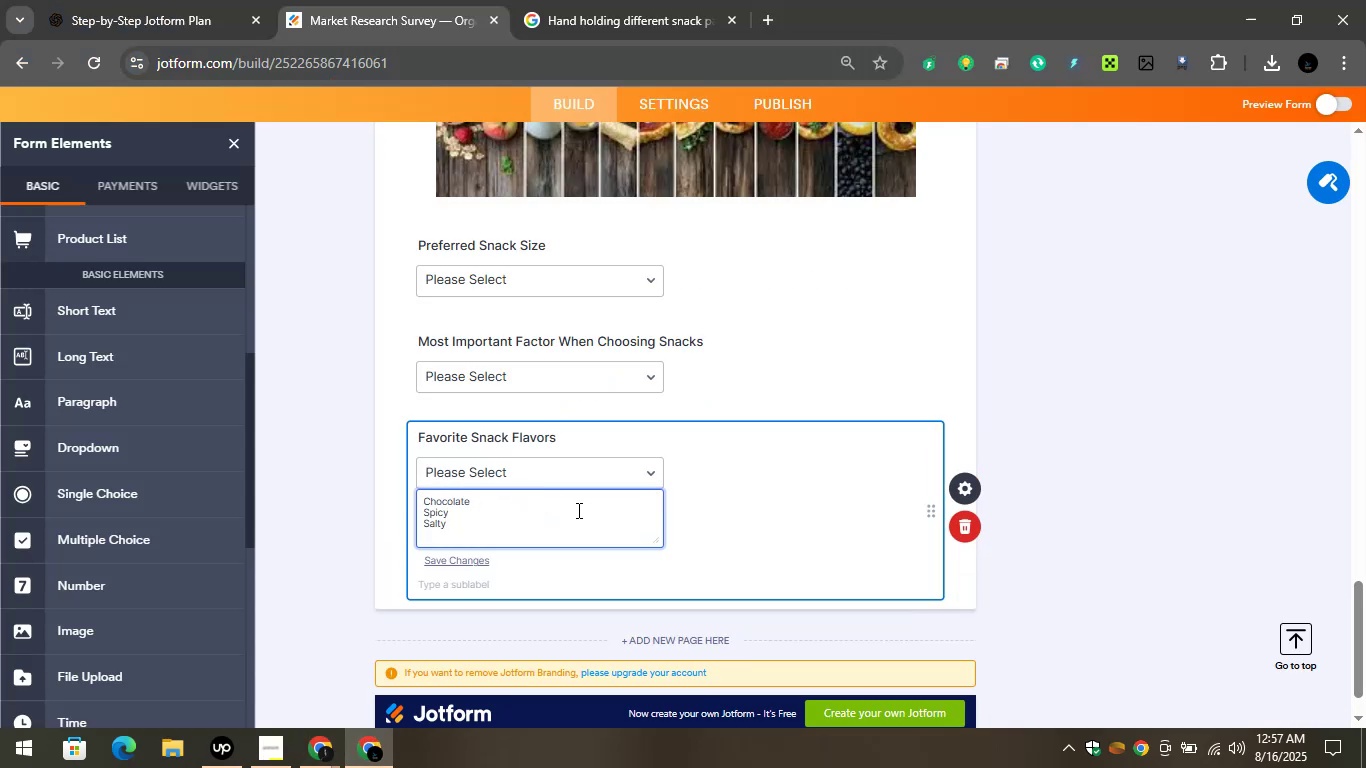 
key(Control+V)
 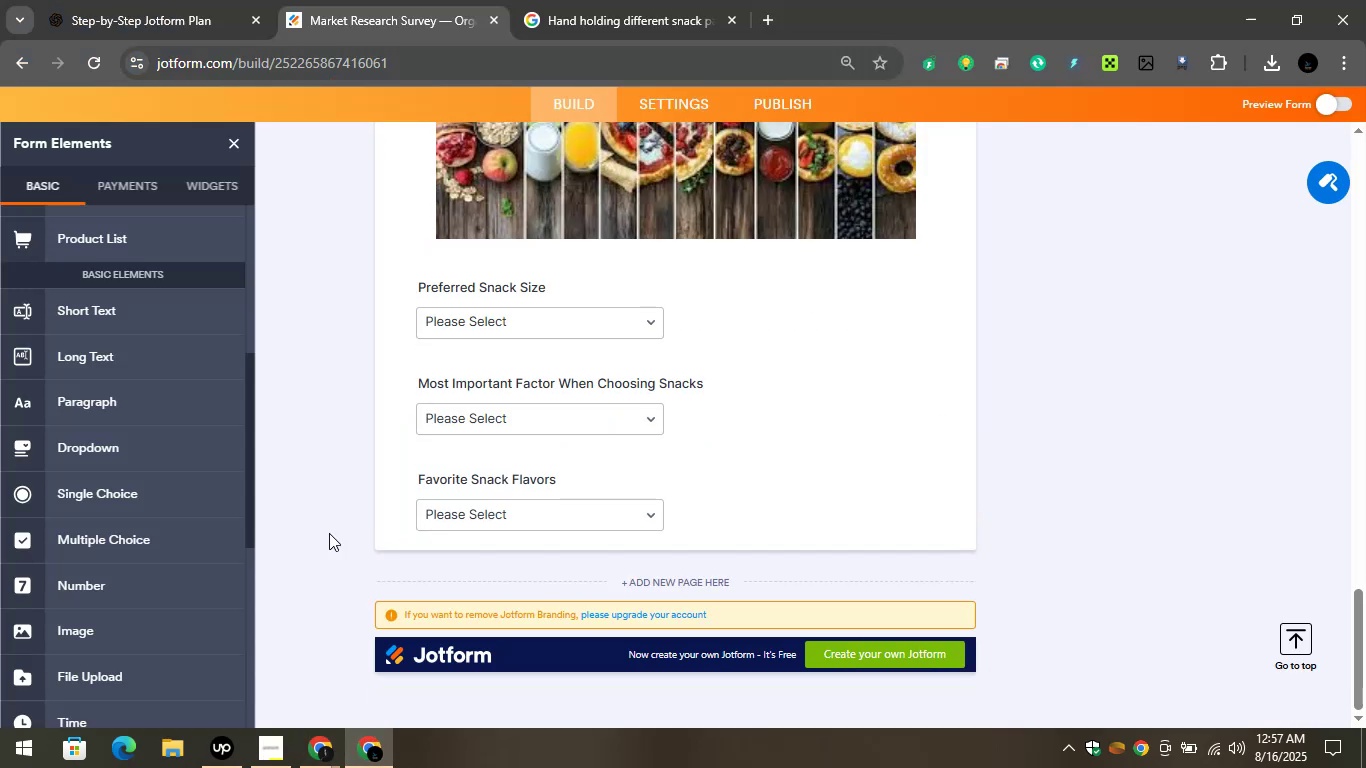 
left_click([312, 733])
 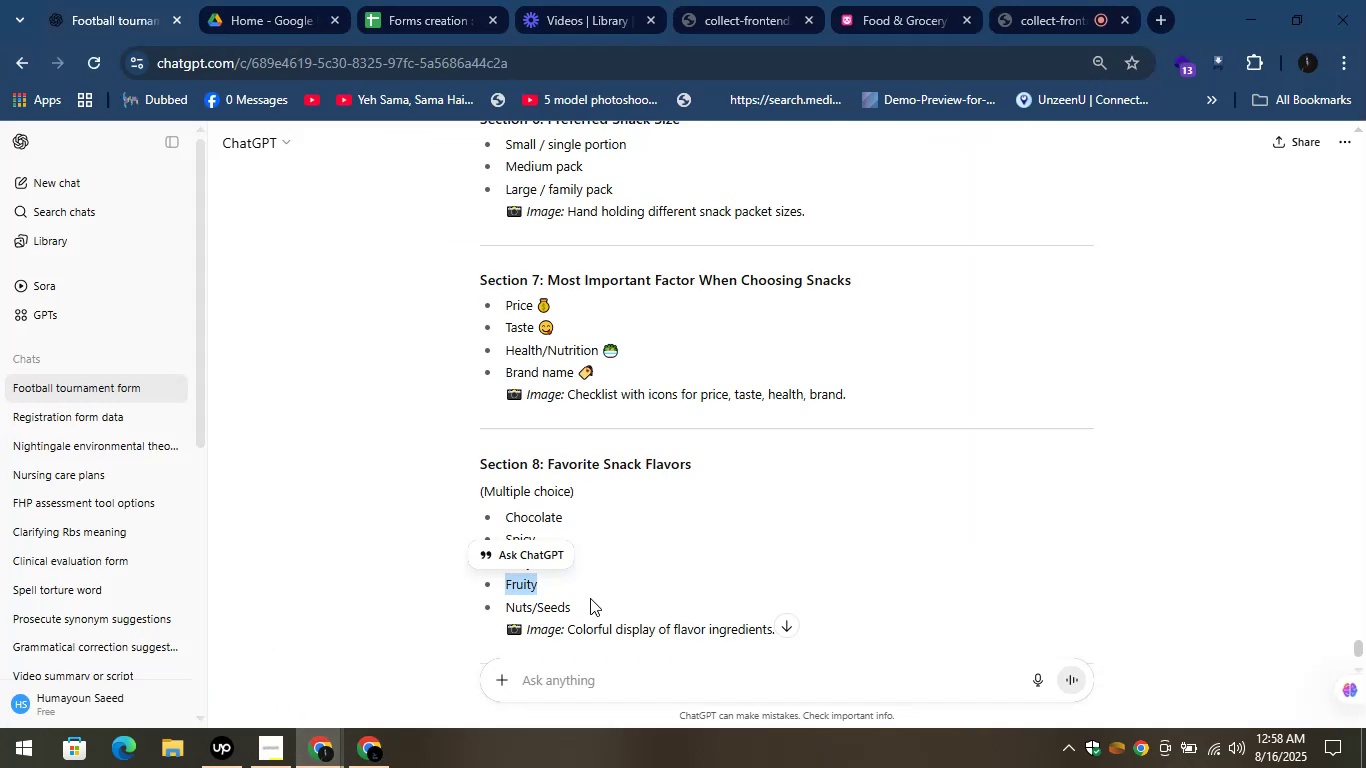 
wait(8.95)
 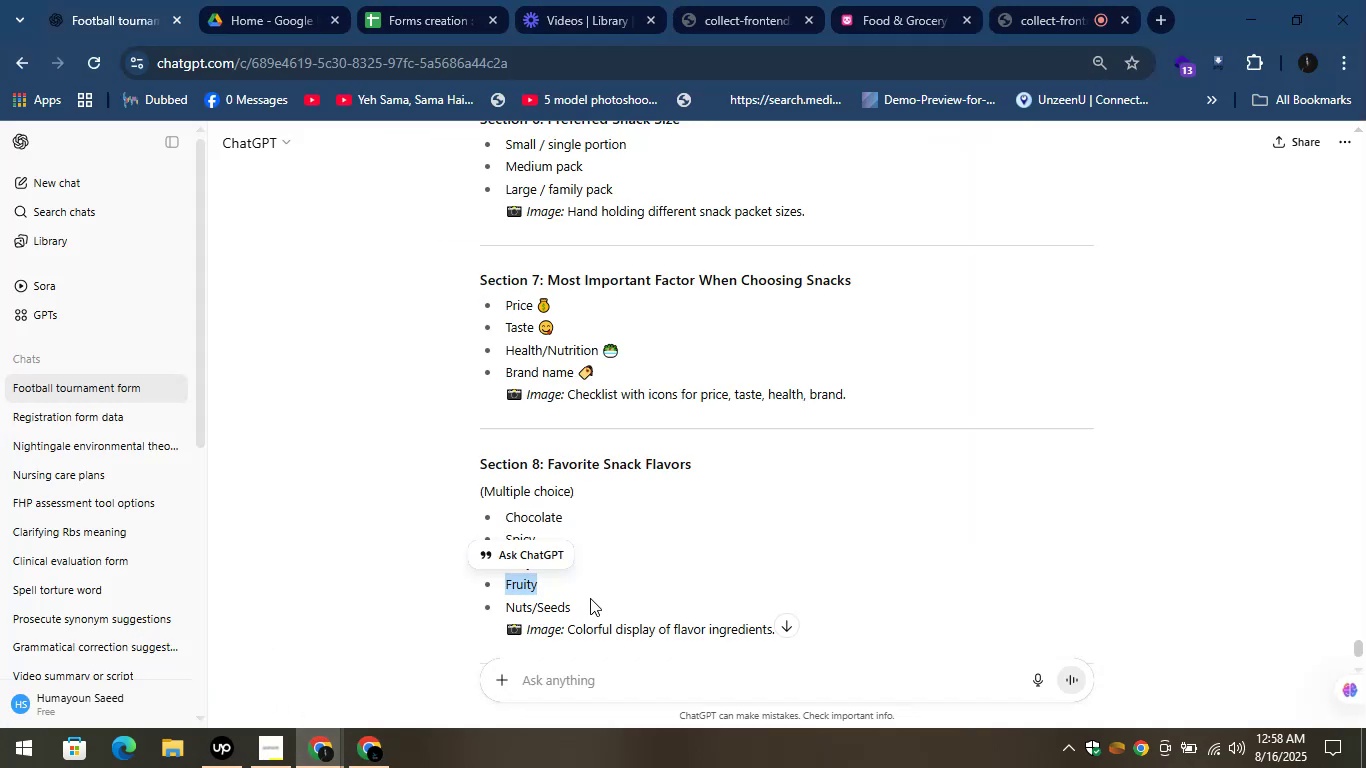 
scroll: coordinate [587, 598], scroll_direction: down, amount: 3.0
 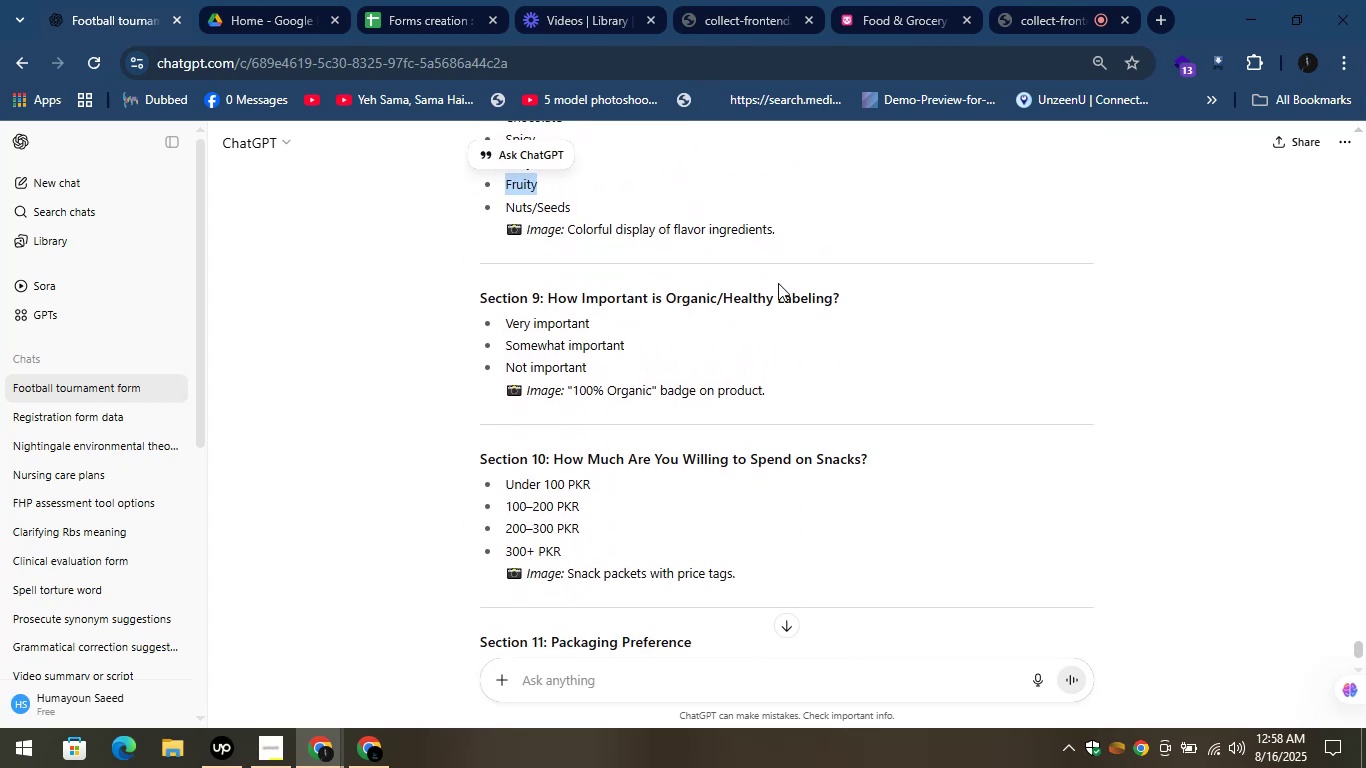 
wait(6.76)
 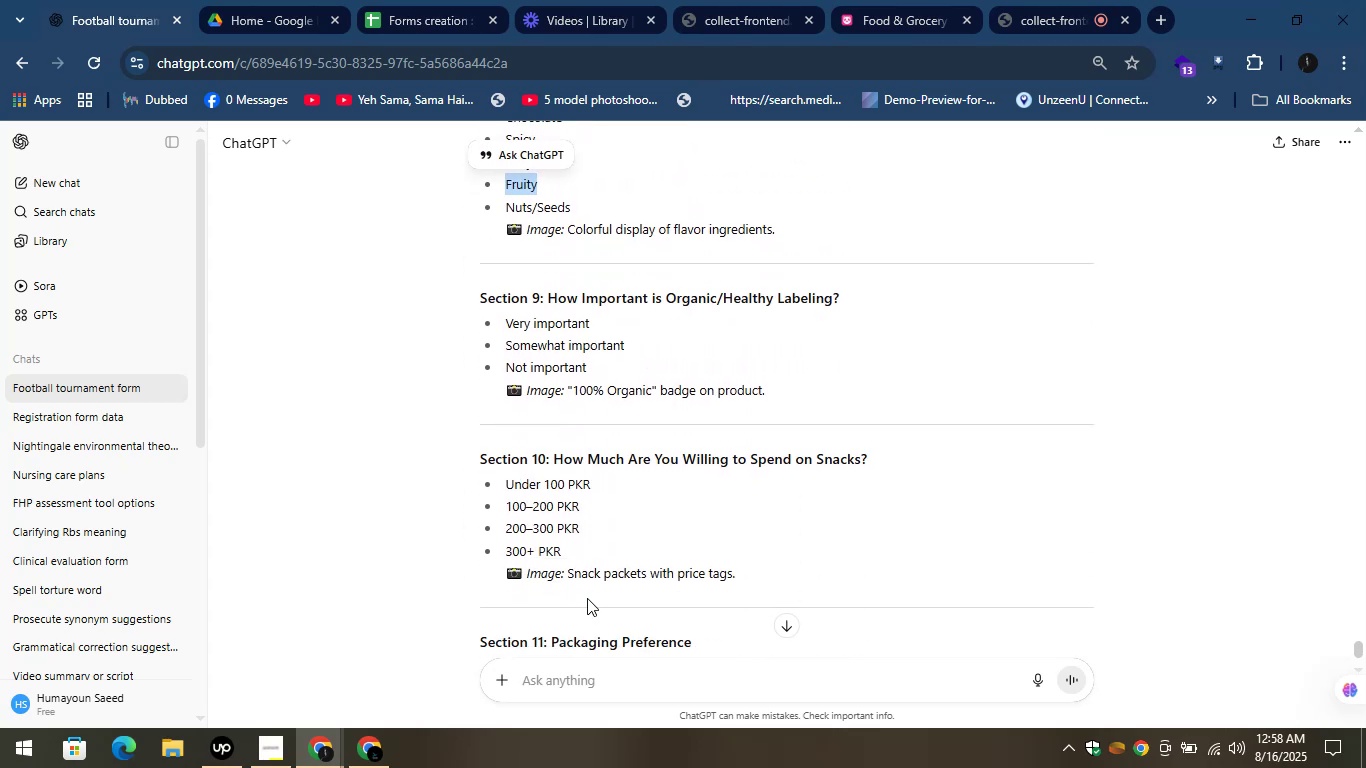 
left_click_drag(start_coordinate=[548, 304], to_coordinate=[924, 290])
 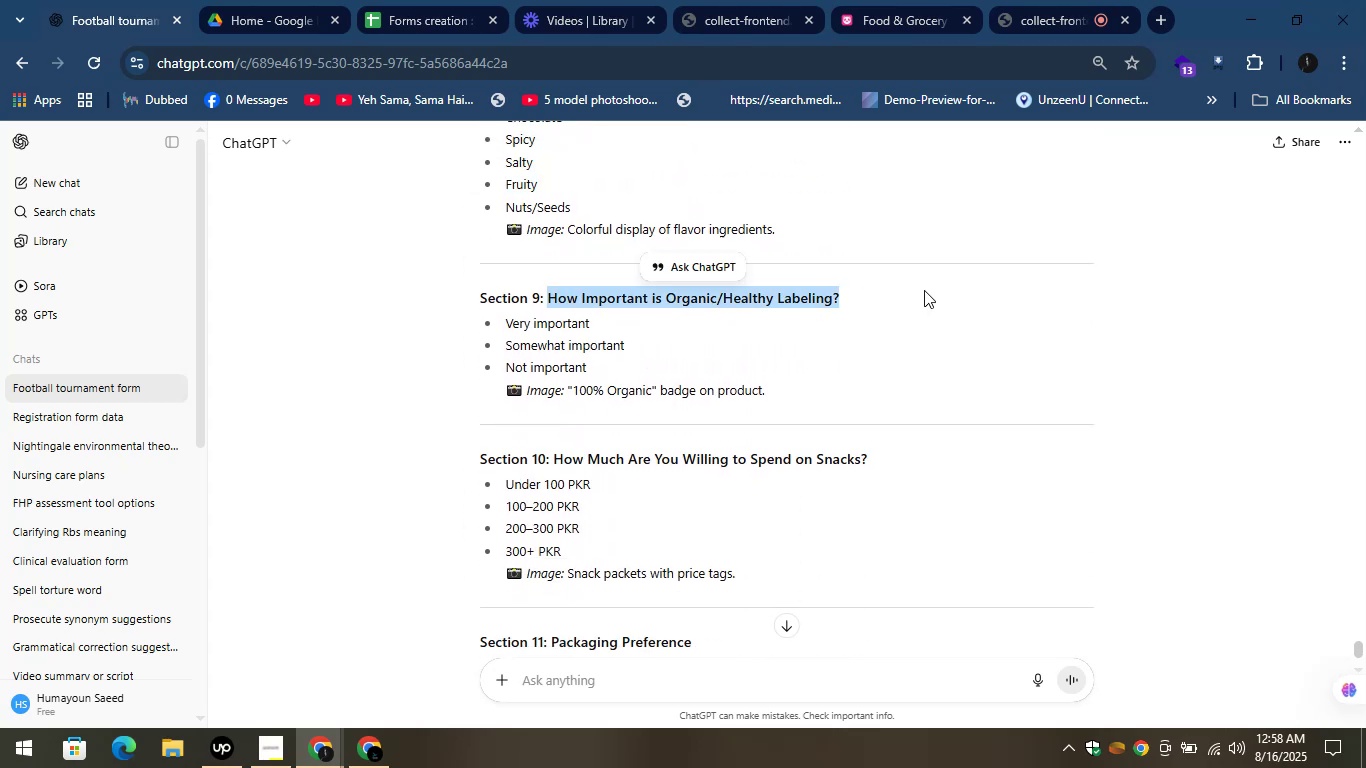 
key(Control+C)
 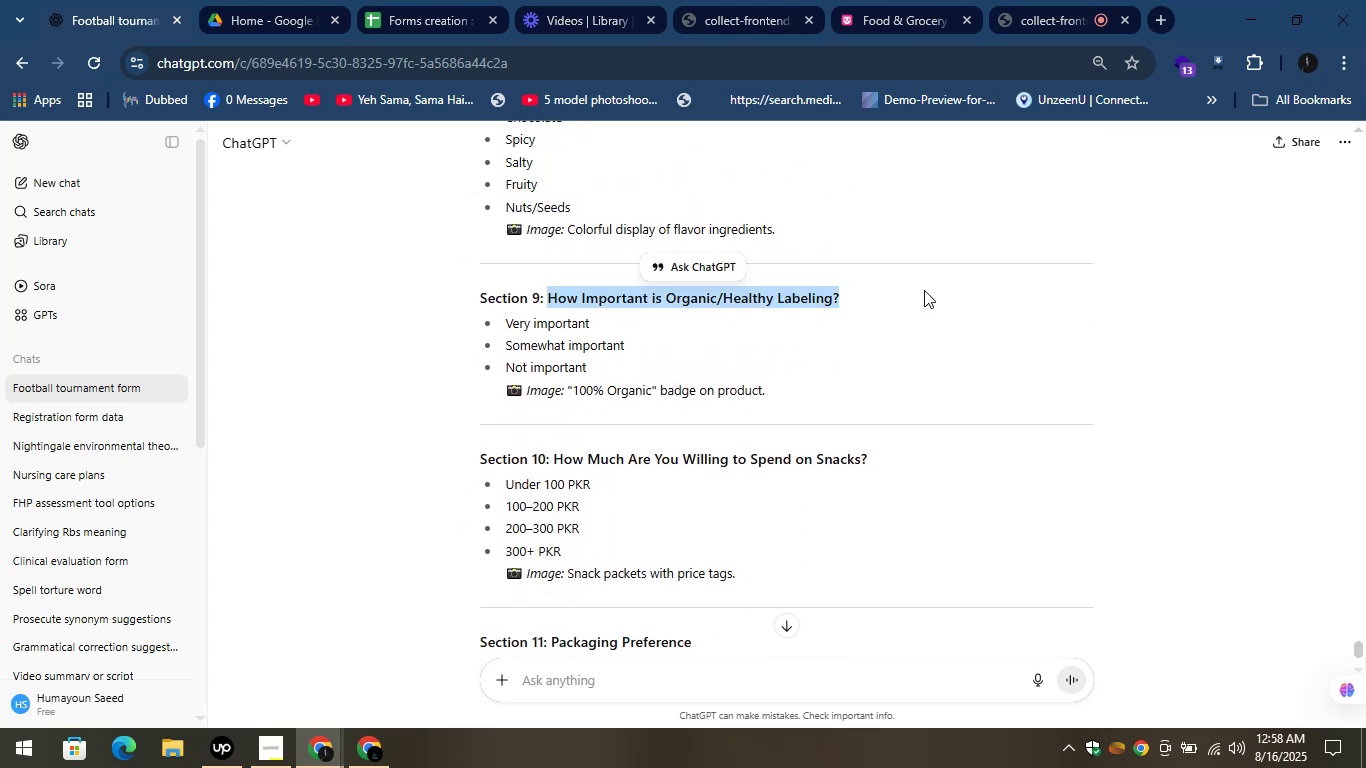 
key(Control+C)
 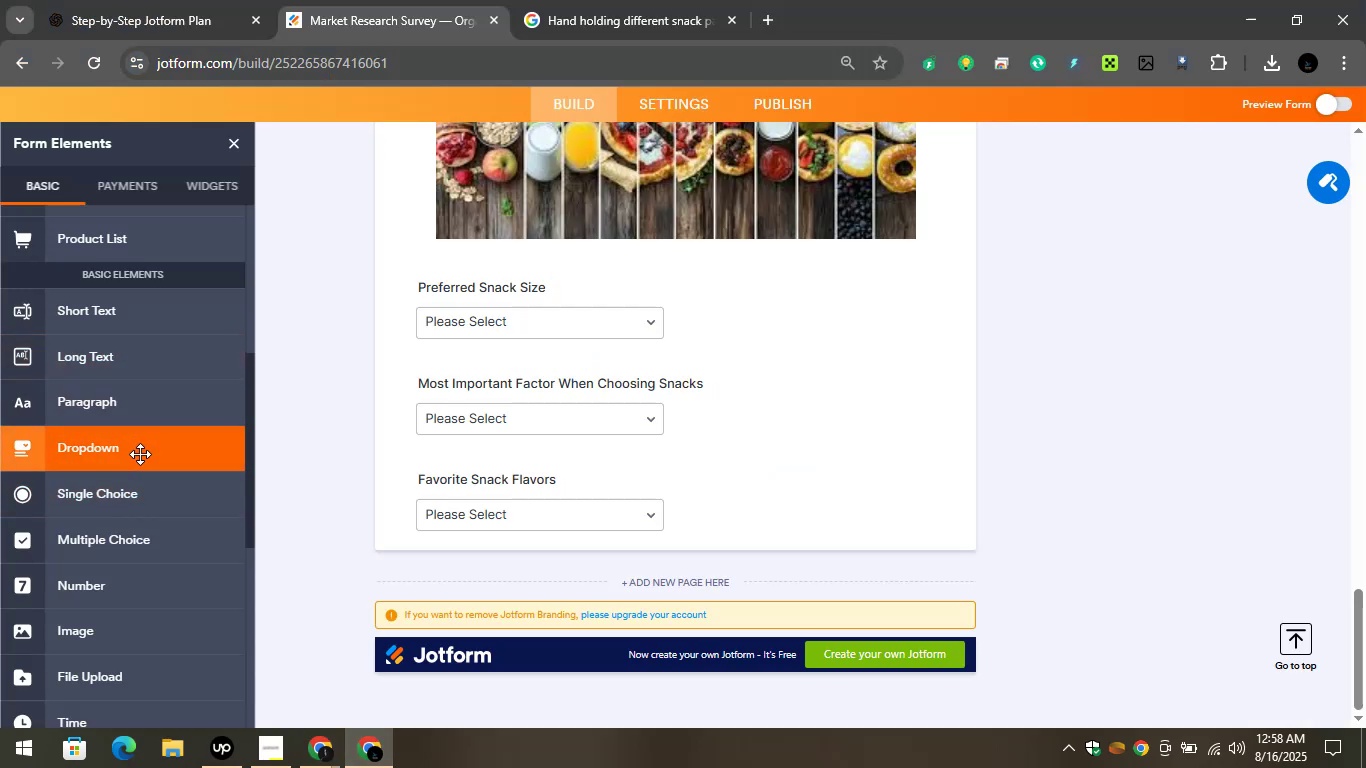 
scroll: coordinate [138, 454], scroll_direction: up, amount: 1.0
 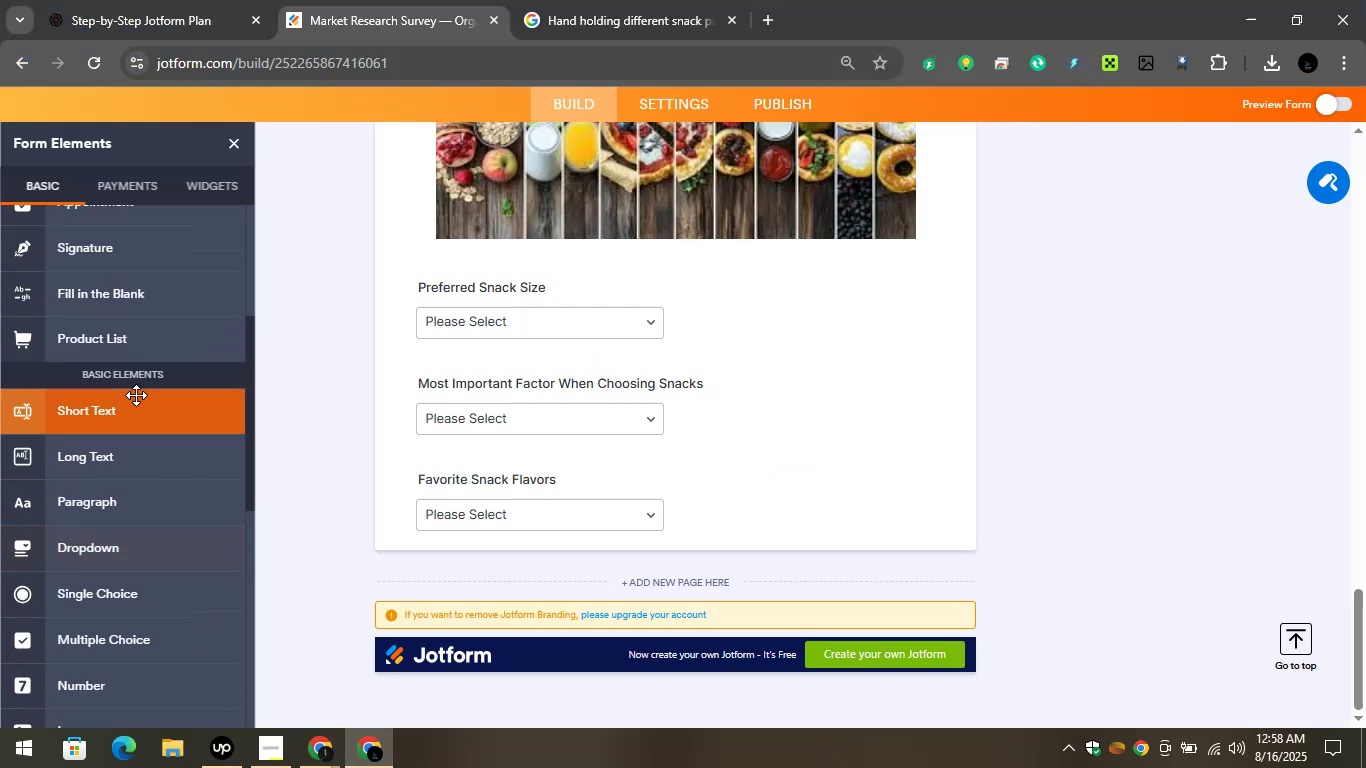 
left_click_drag(start_coordinate=[117, 406], to_coordinate=[539, 512])
 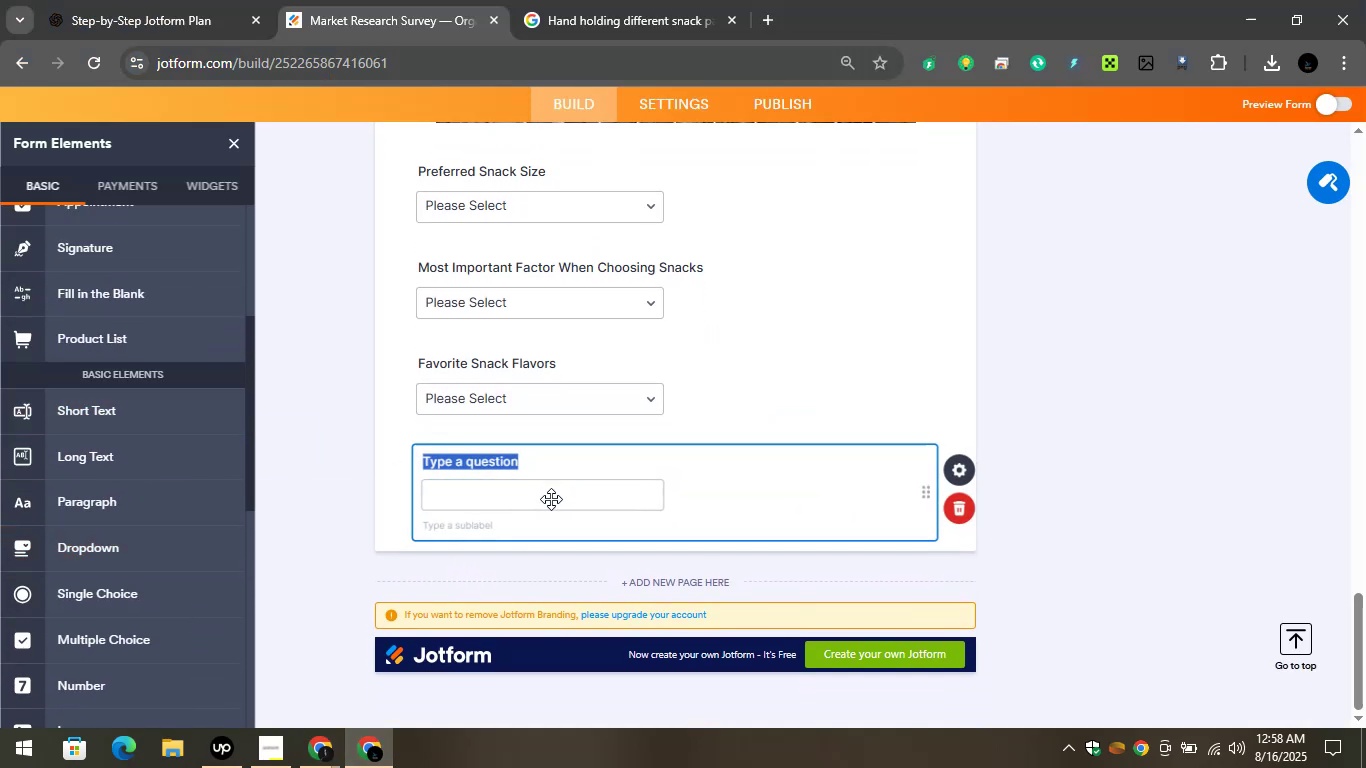 
key(Control+V)
 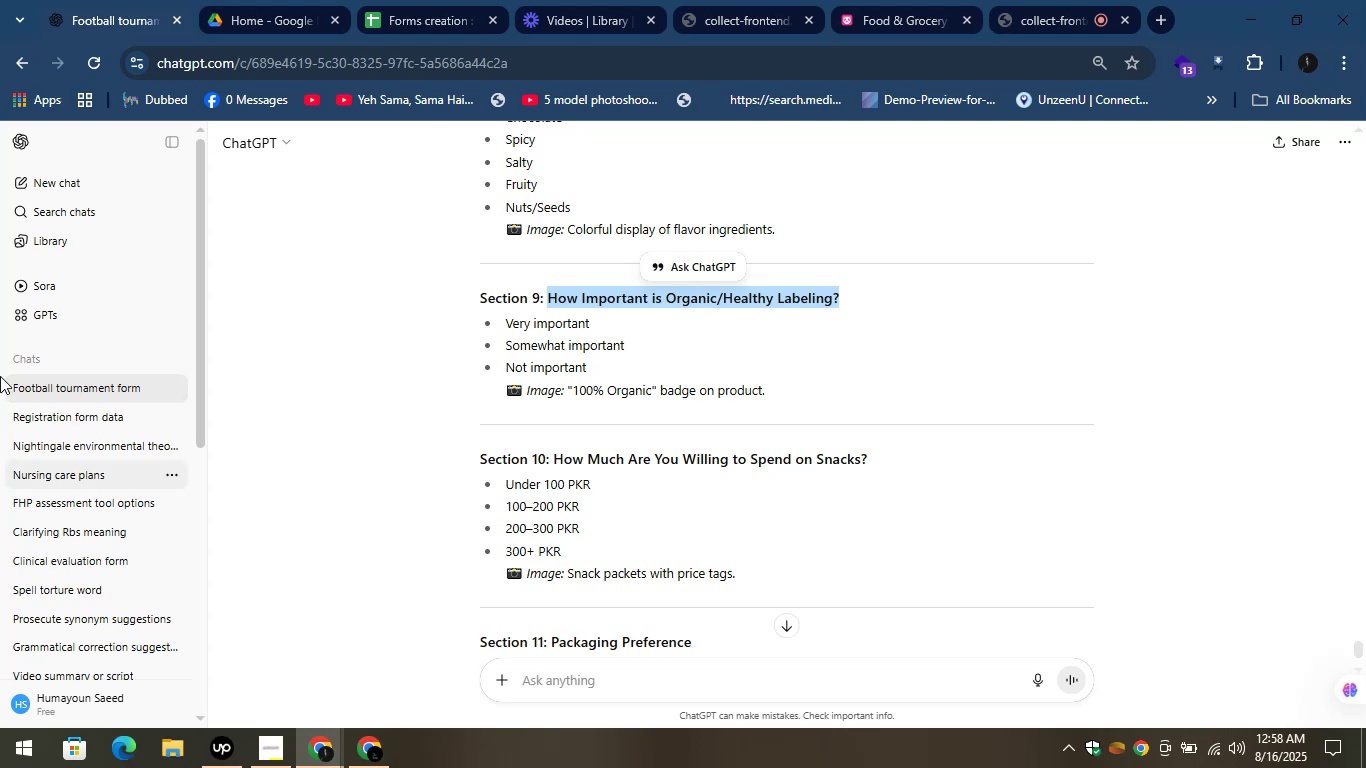 
wait(7.82)
 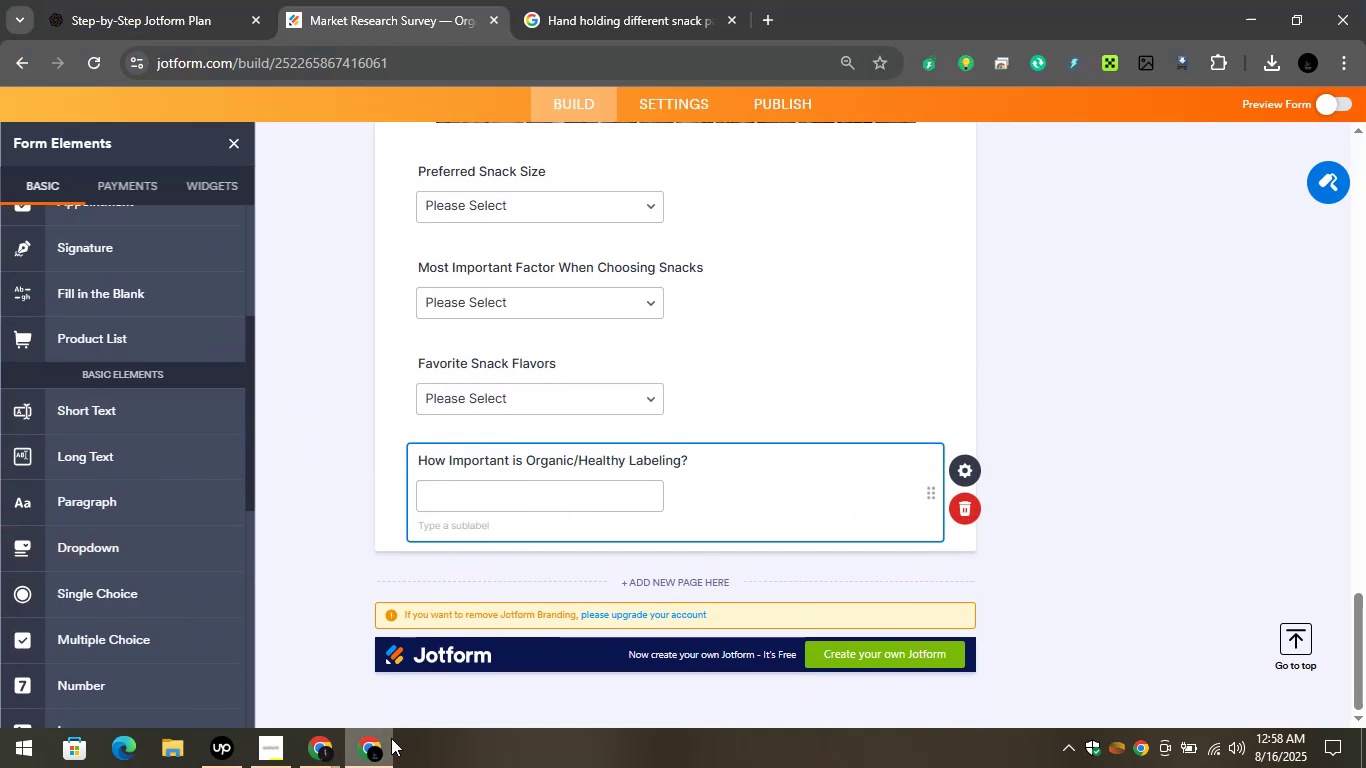 
scroll: coordinate [632, 347], scroll_direction: down, amount: 1.0
 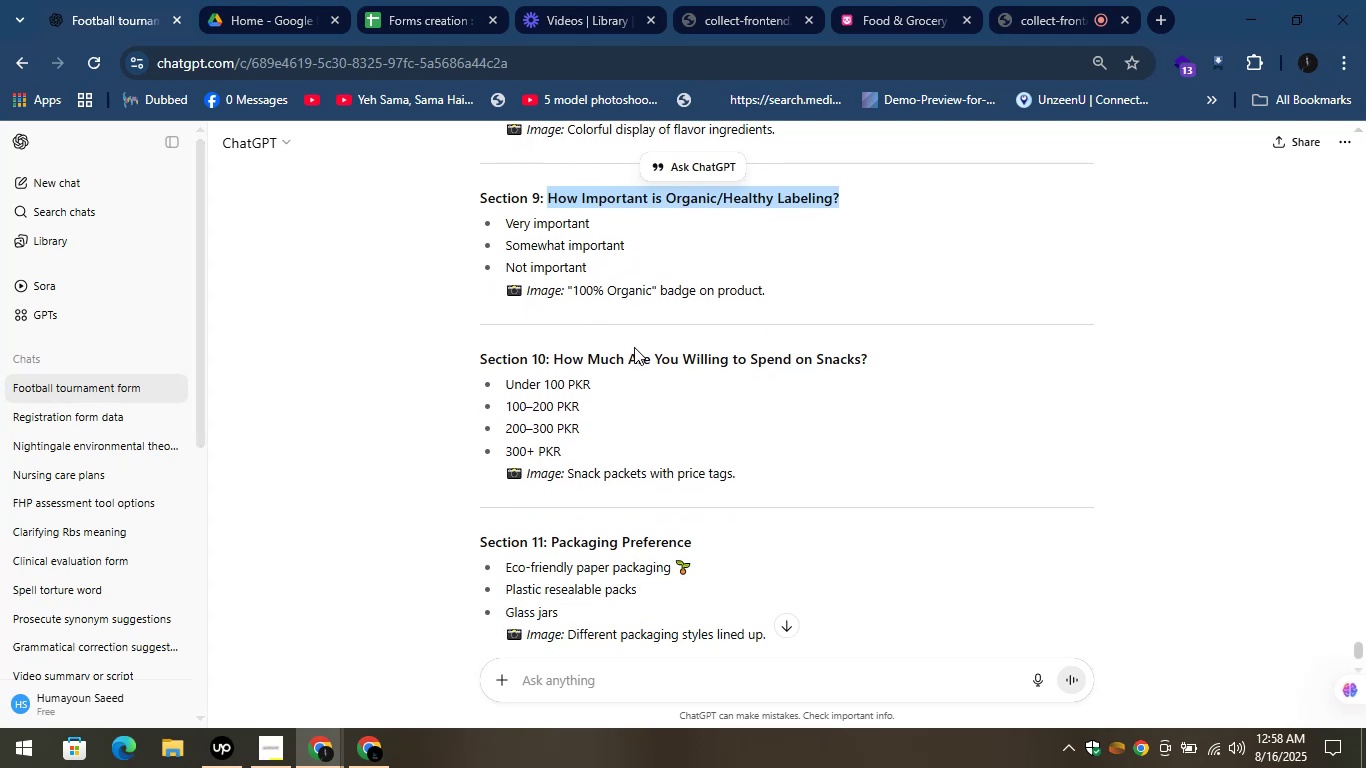 
wait(5.94)
 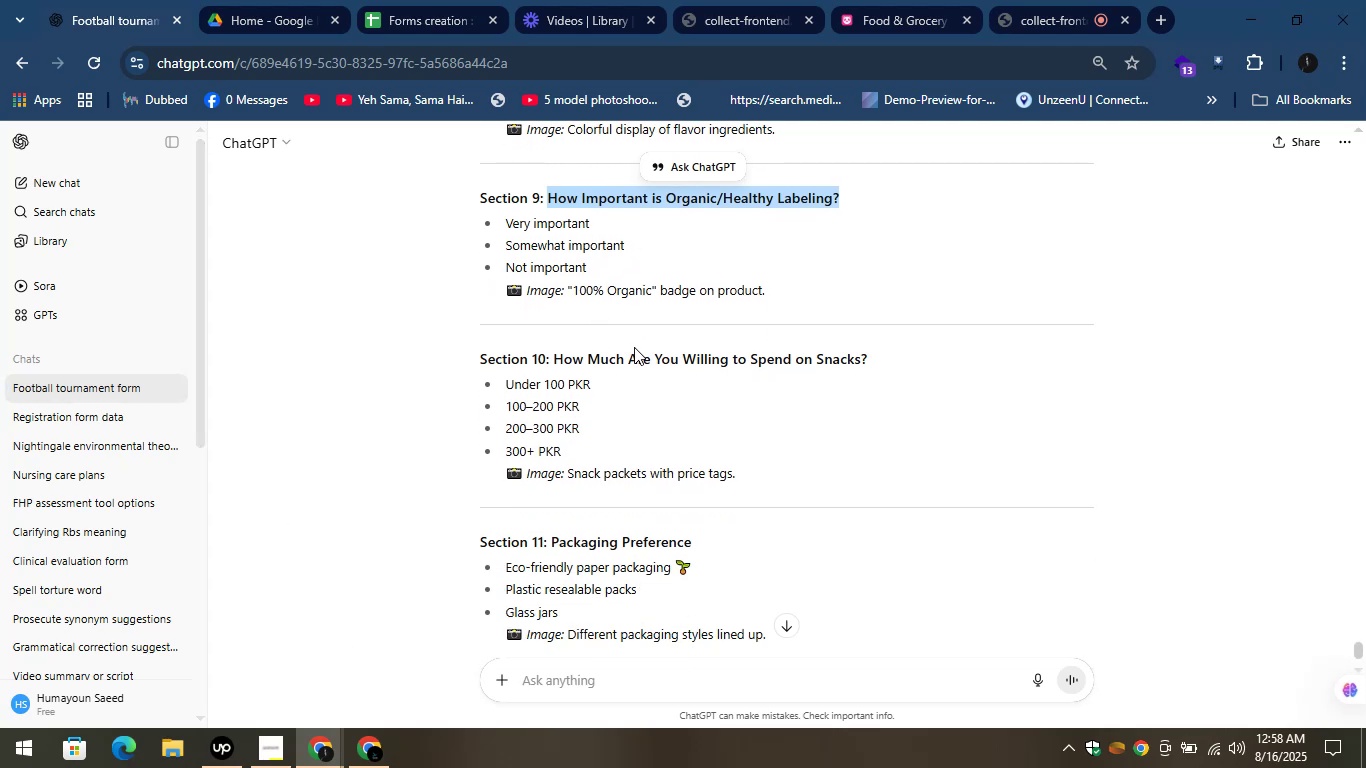 
scroll: coordinate [684, 291], scroll_direction: down, amount: 1.0
 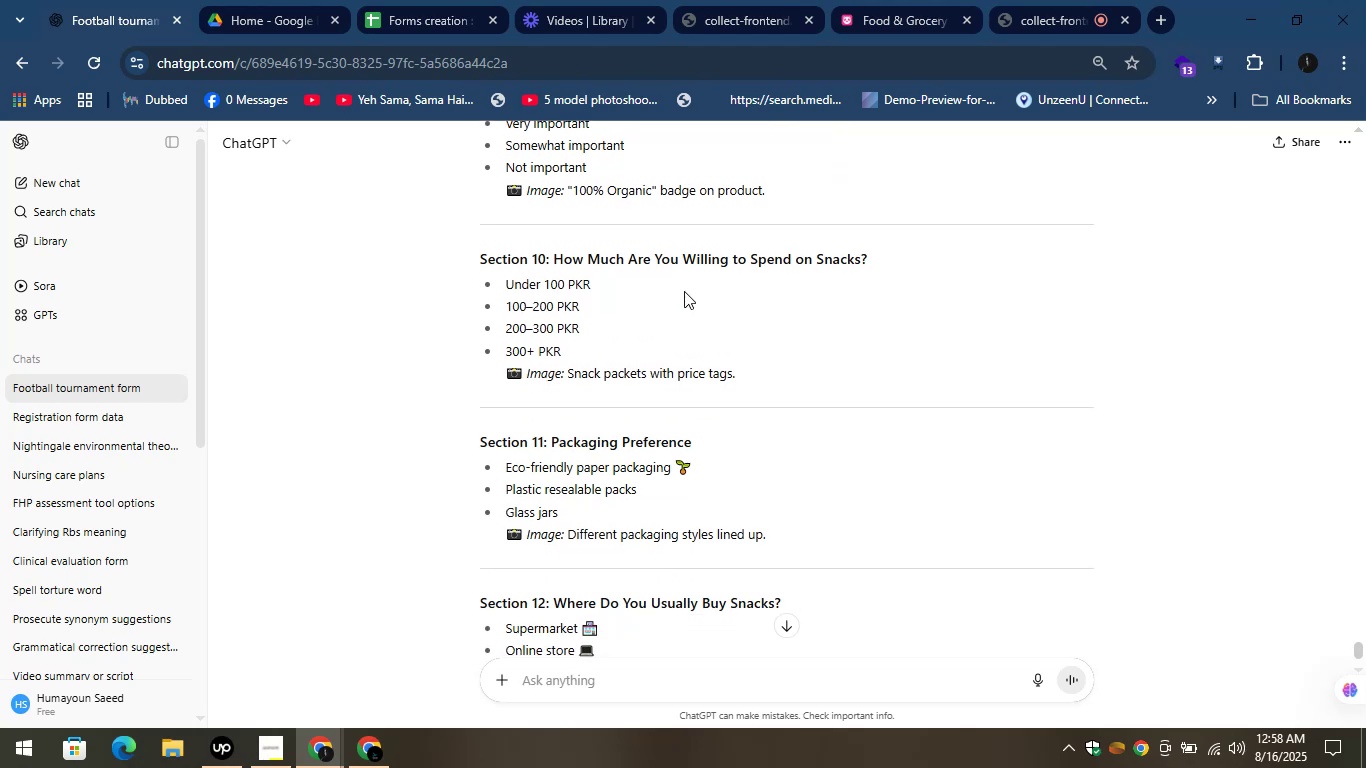 
right_click([684, 291])
 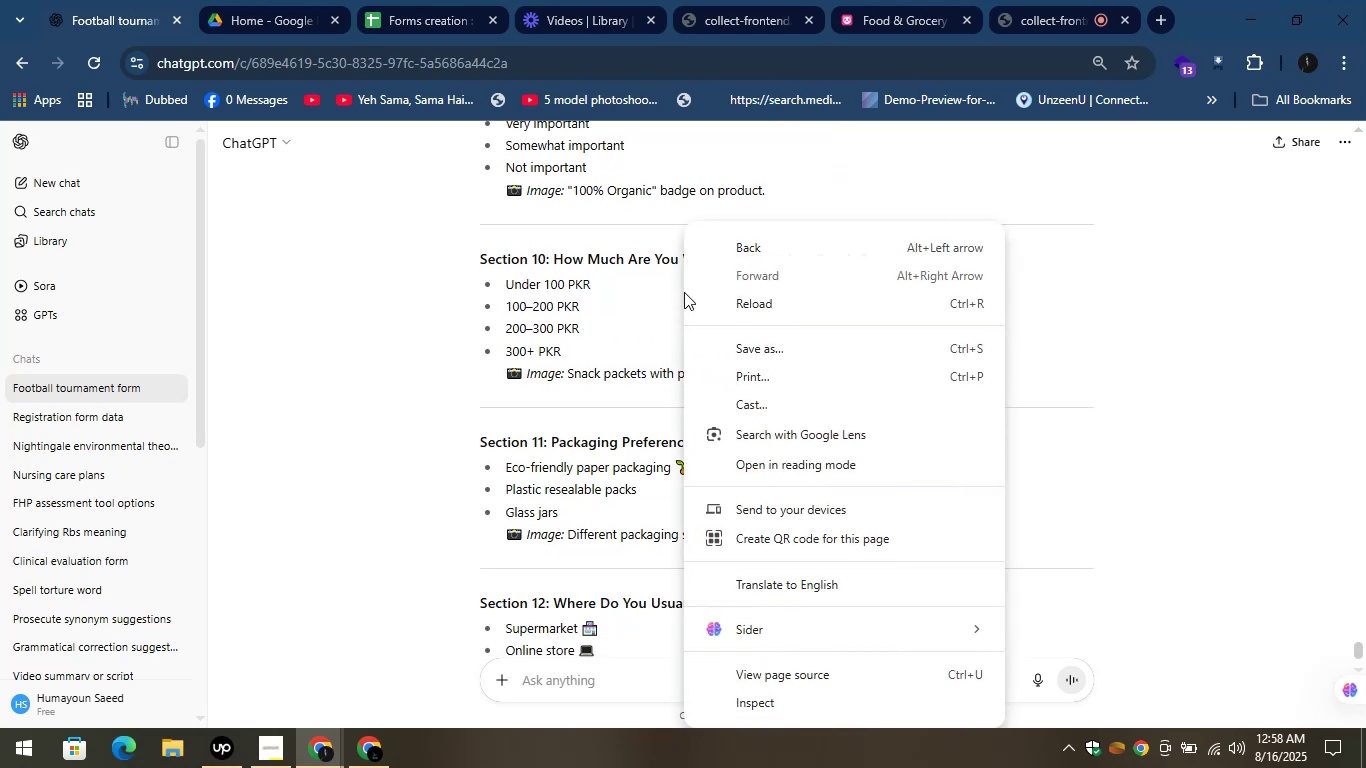 
left_click([683, 301])
 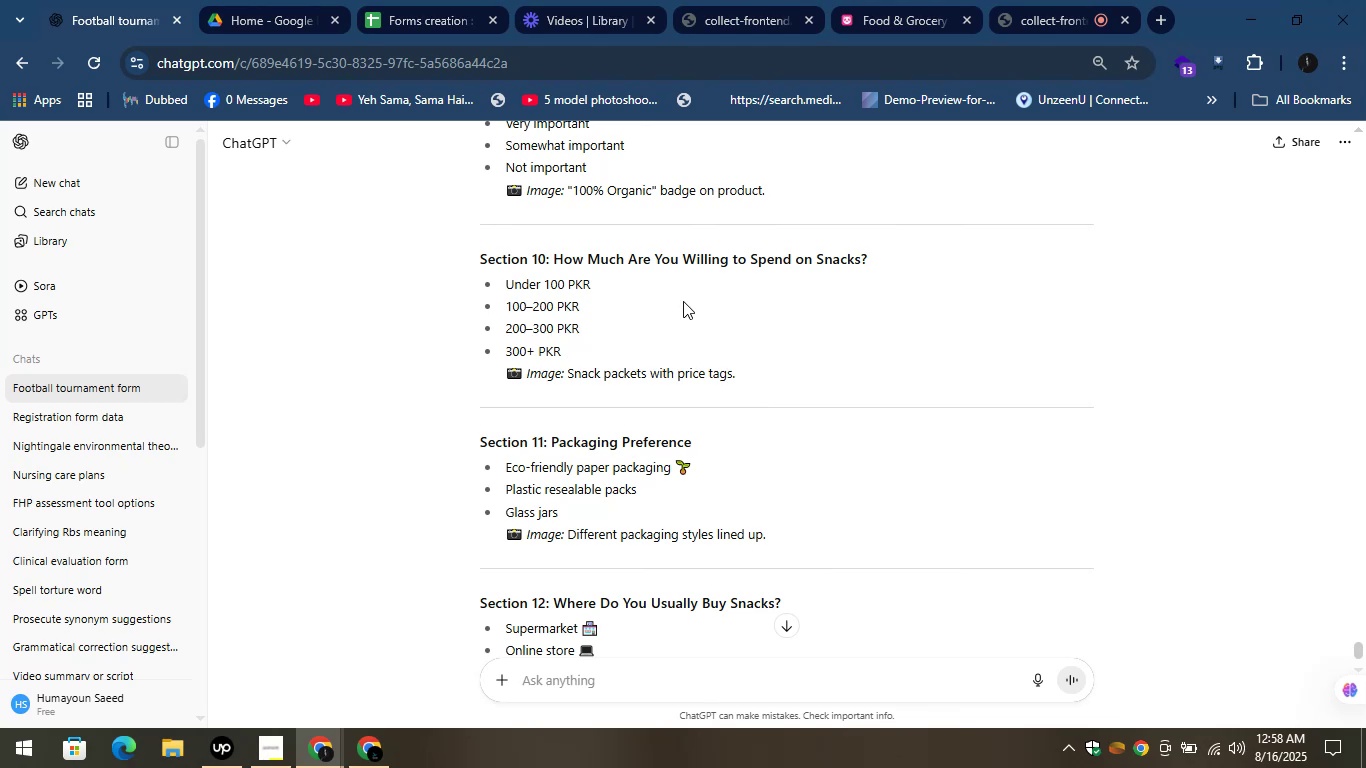 
wait(13.0)
 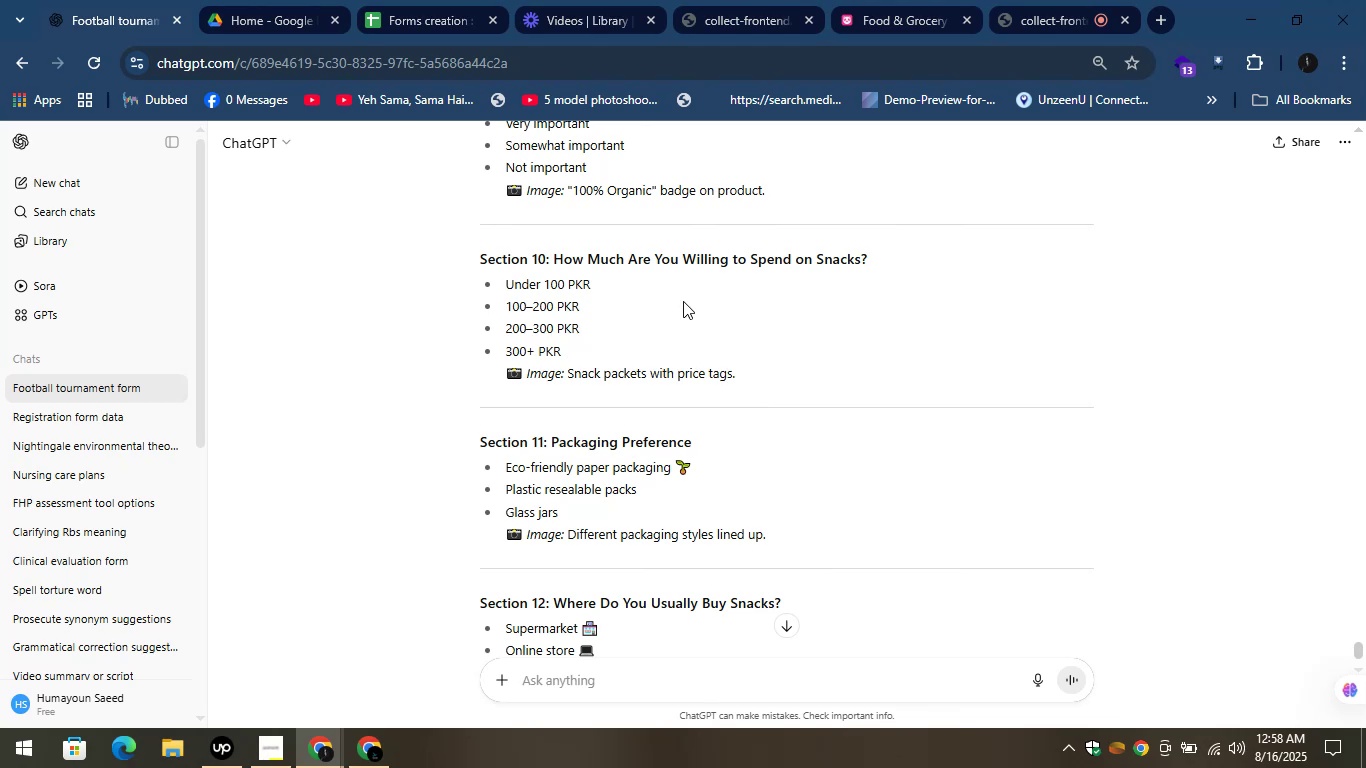 
left_click_drag(start_coordinate=[554, 259], to_coordinate=[882, 265])
 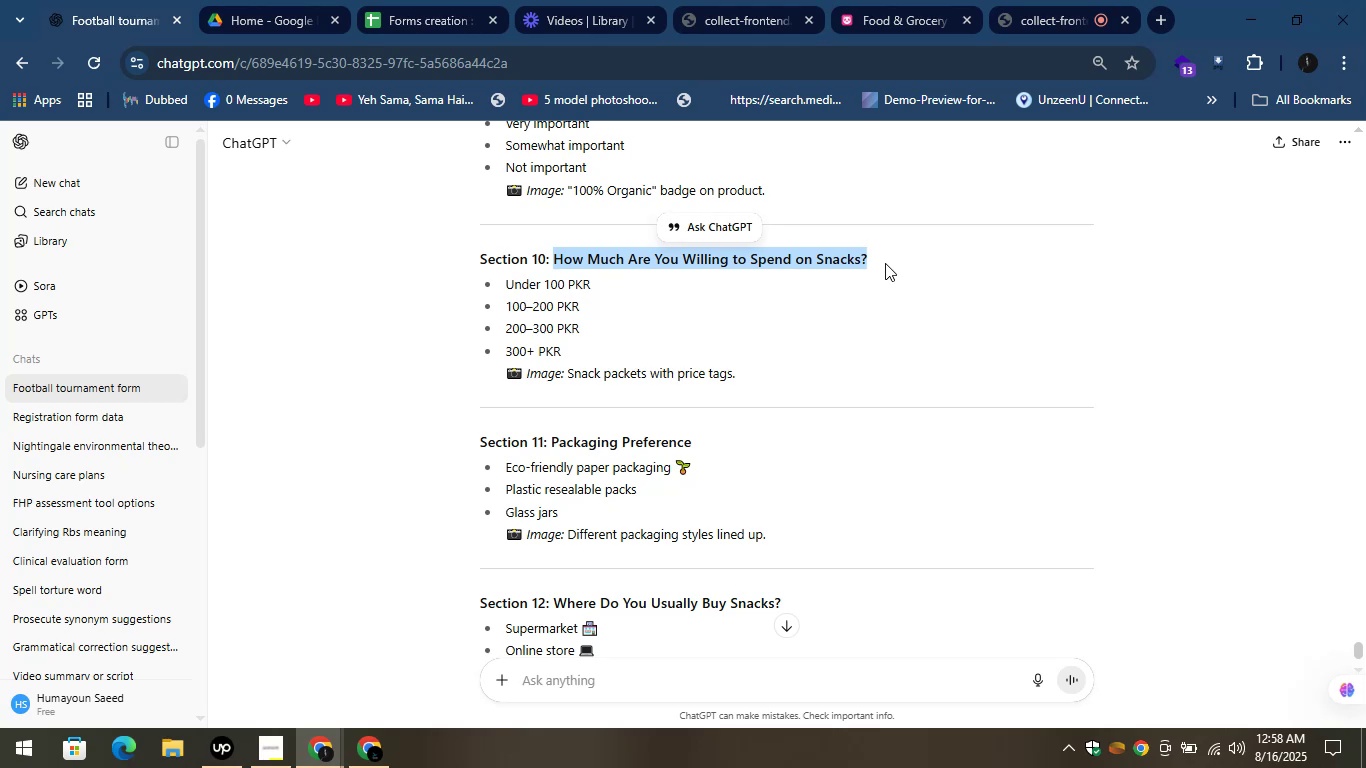 
key(Control+C)
 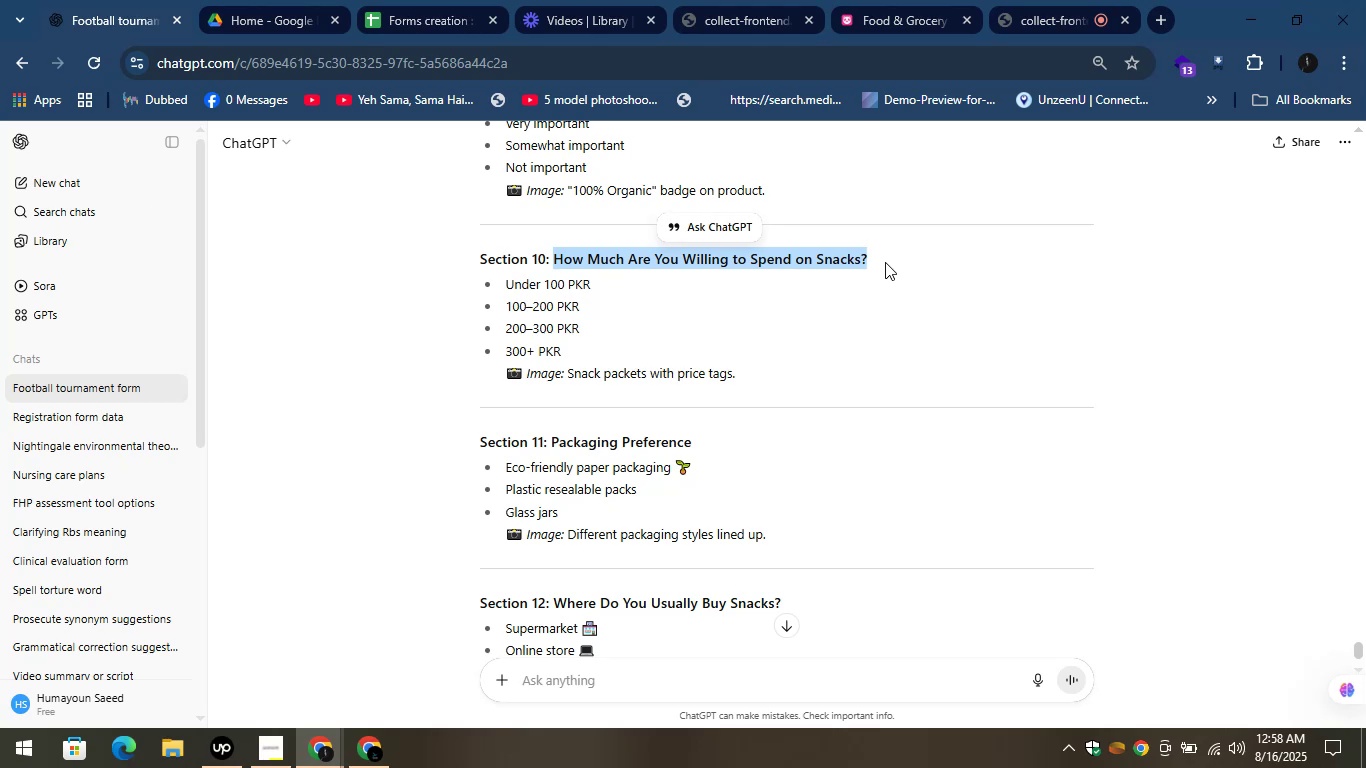 
key(Control+C)
 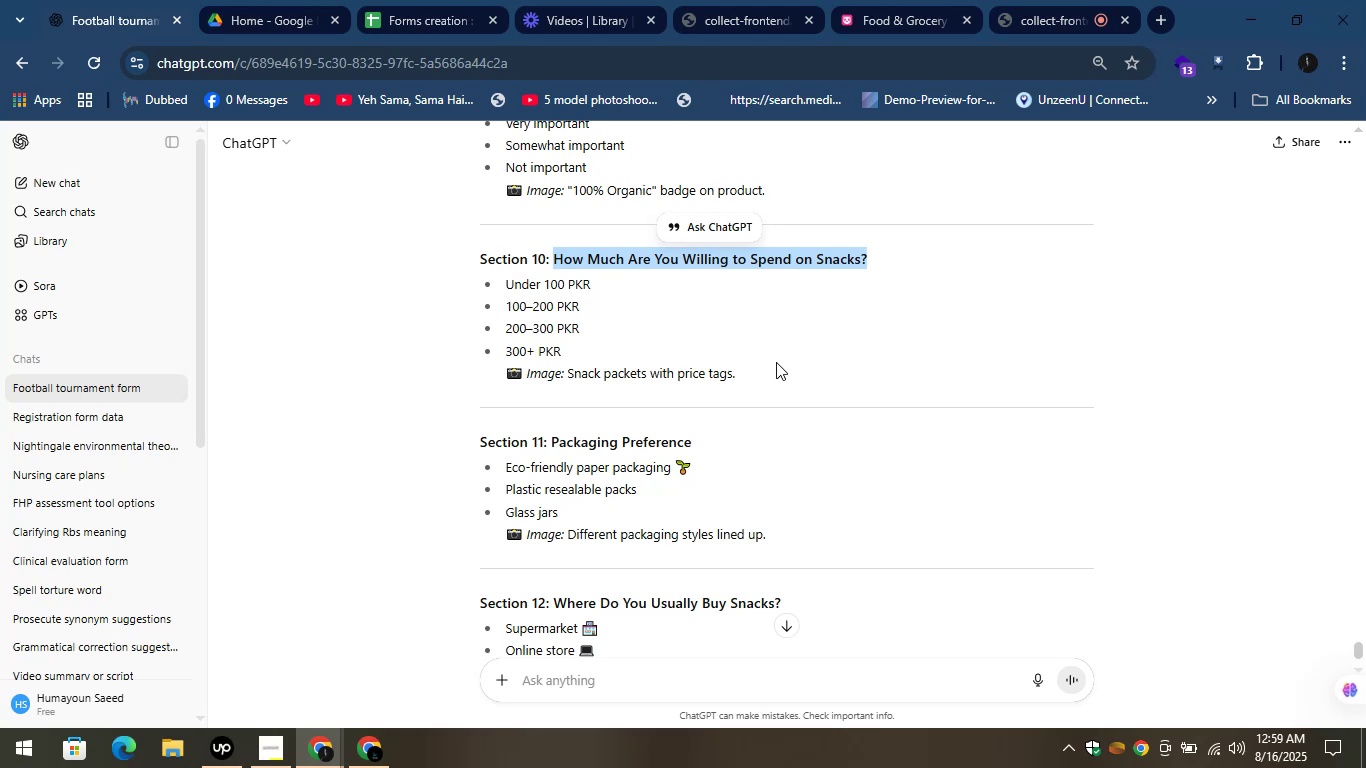 
wait(6.76)
 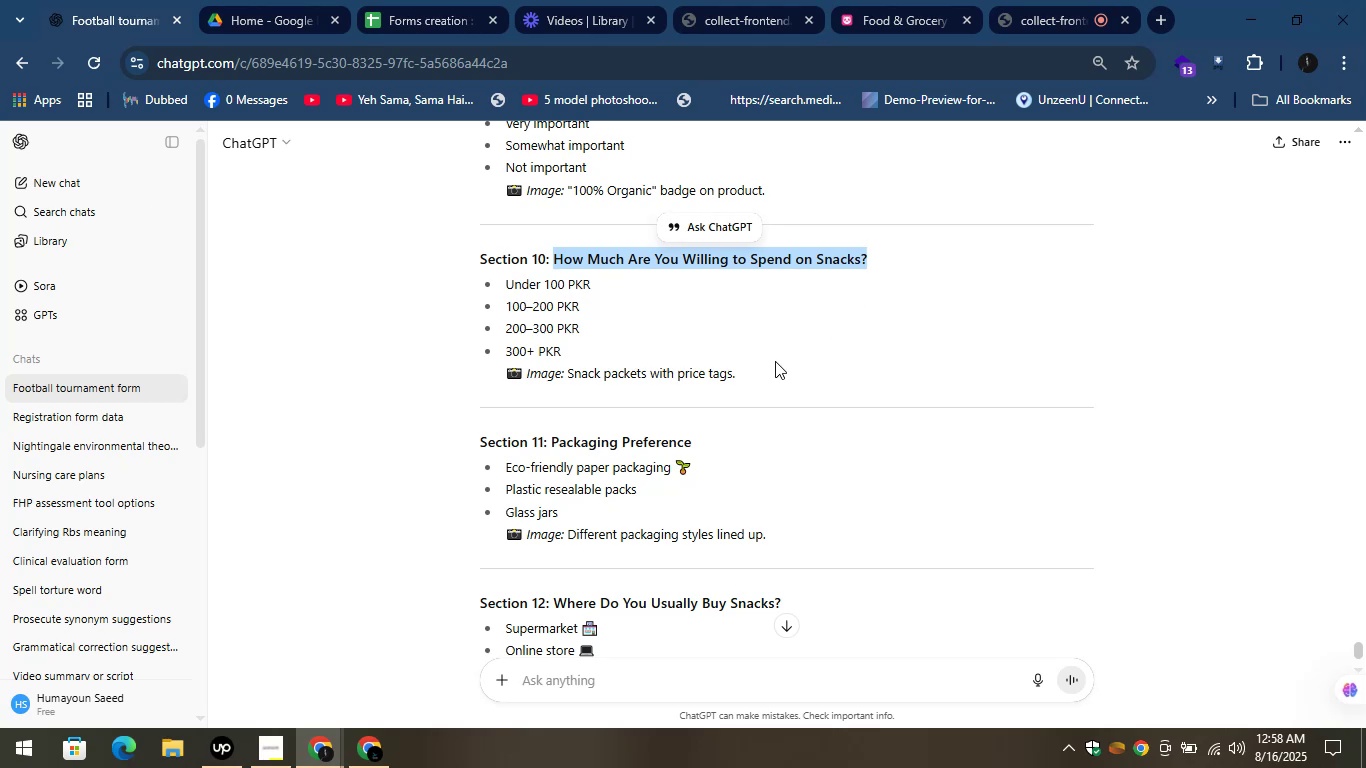 
key(Control+V)
 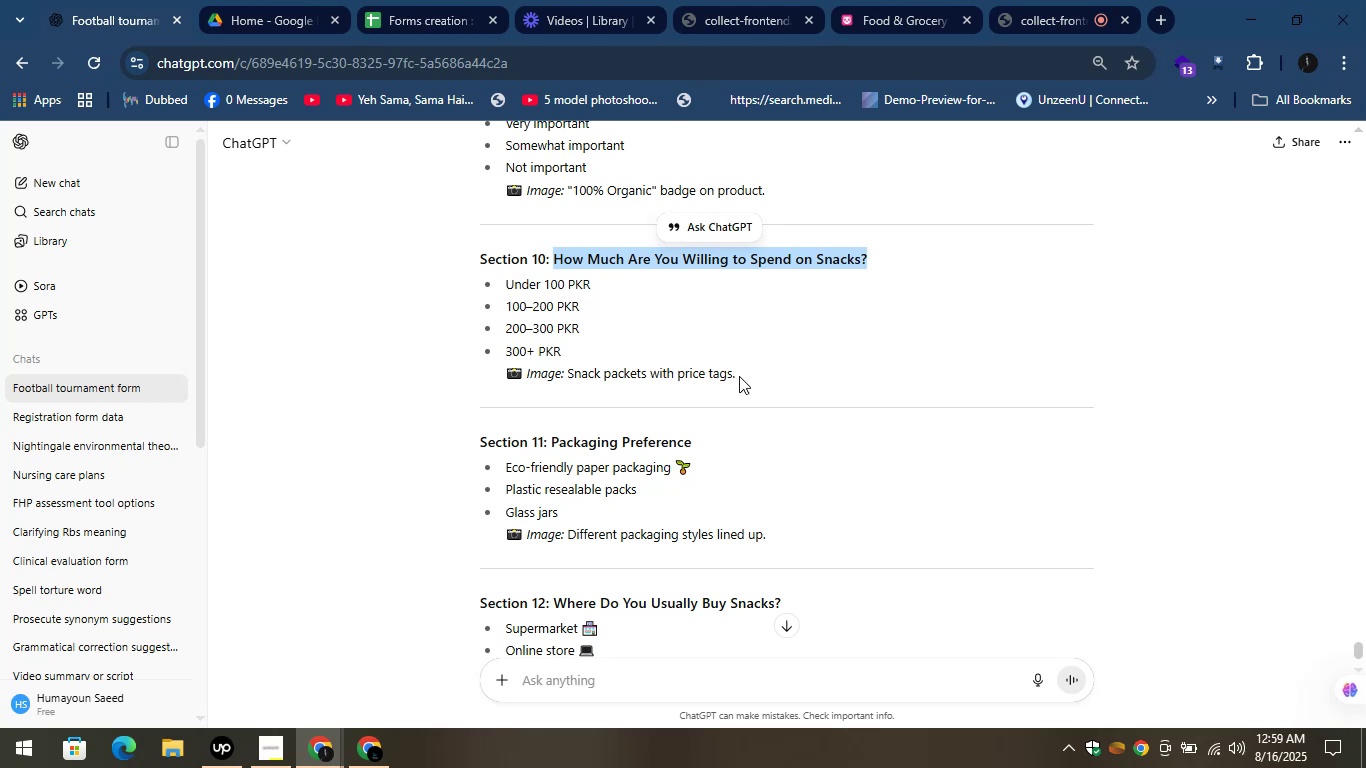 
key(Control+C)
 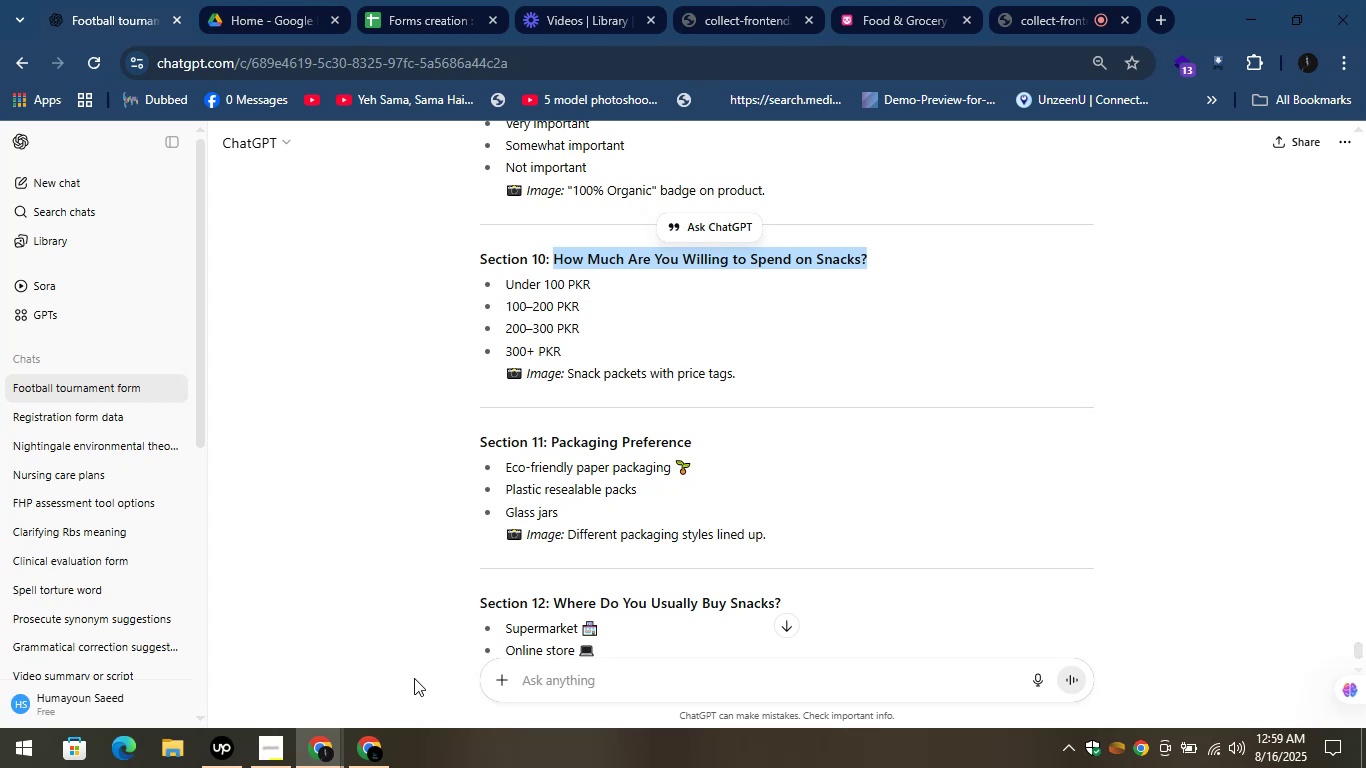 
left_click([371, 754])
 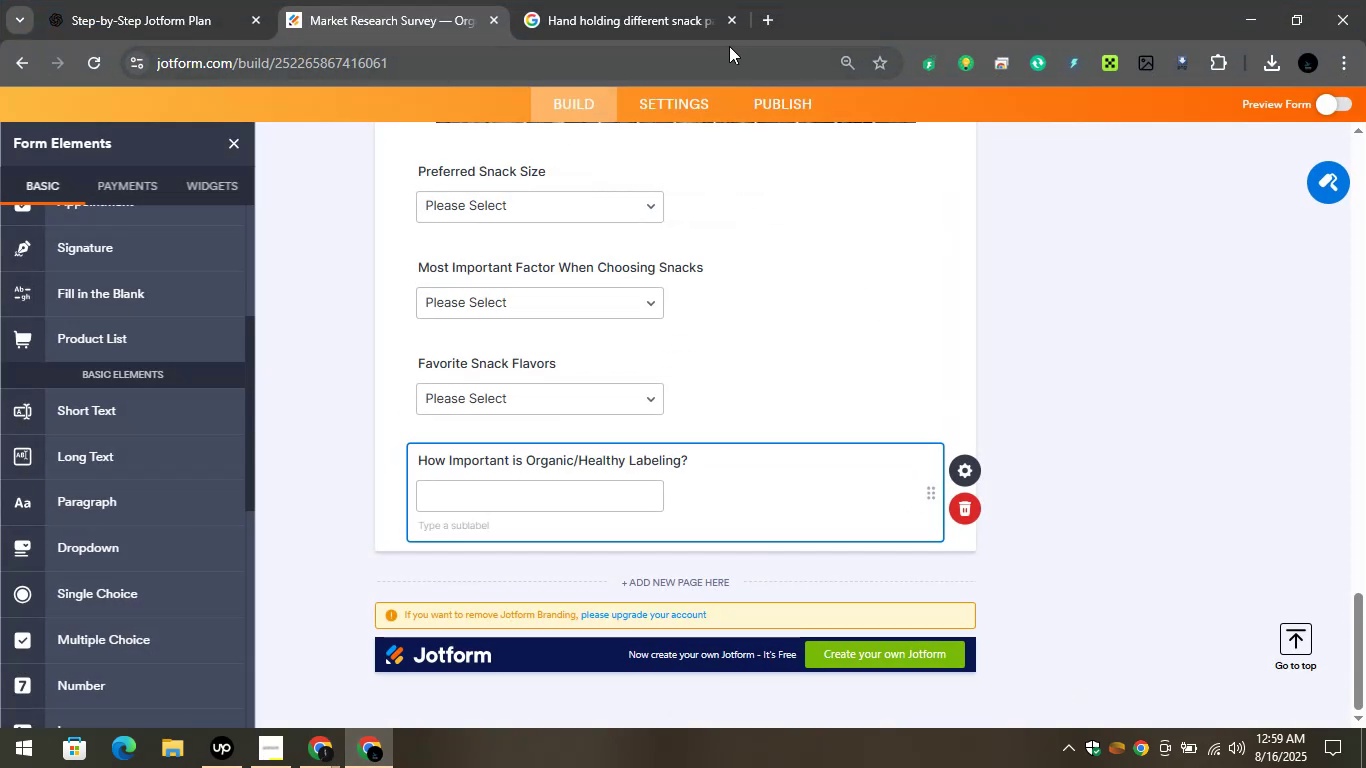 
left_click([770, 16])
 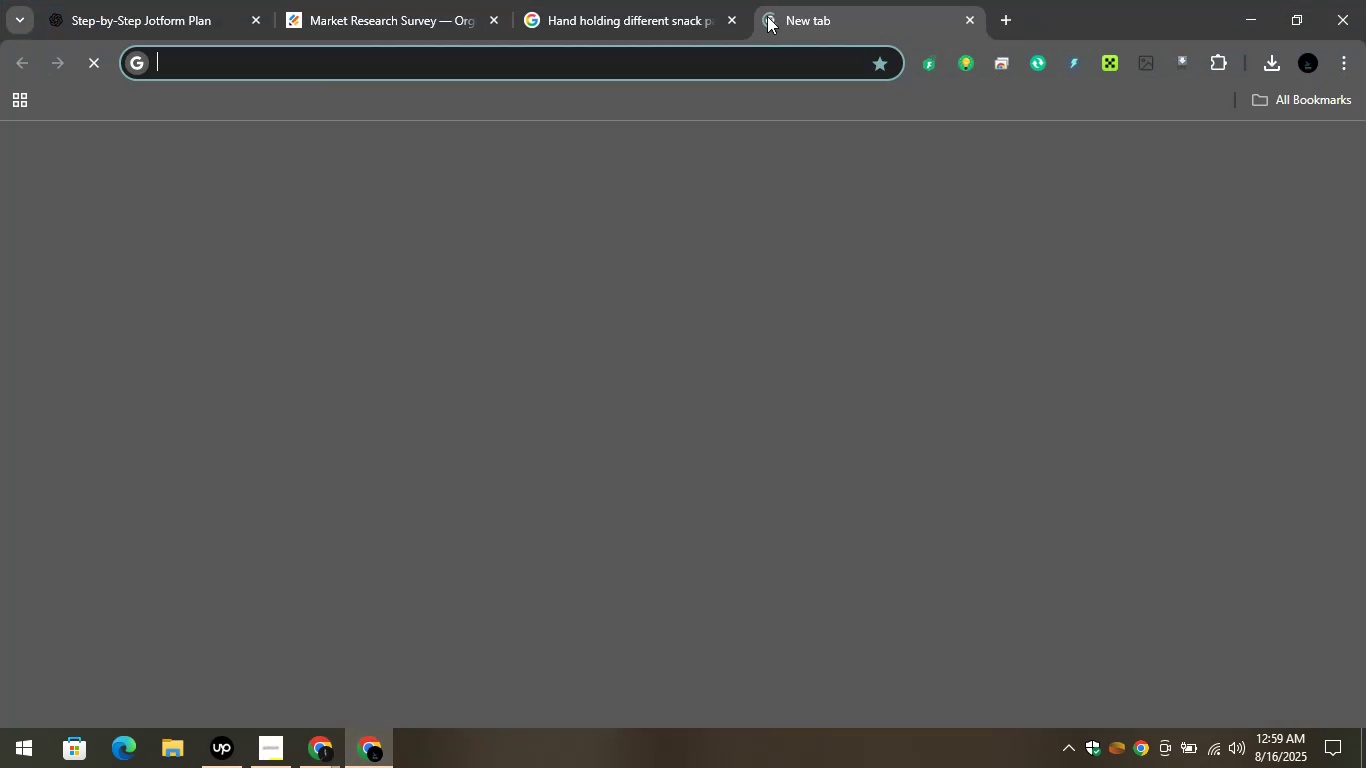 
hold_key(key=ControlLeft, duration=1.54)
 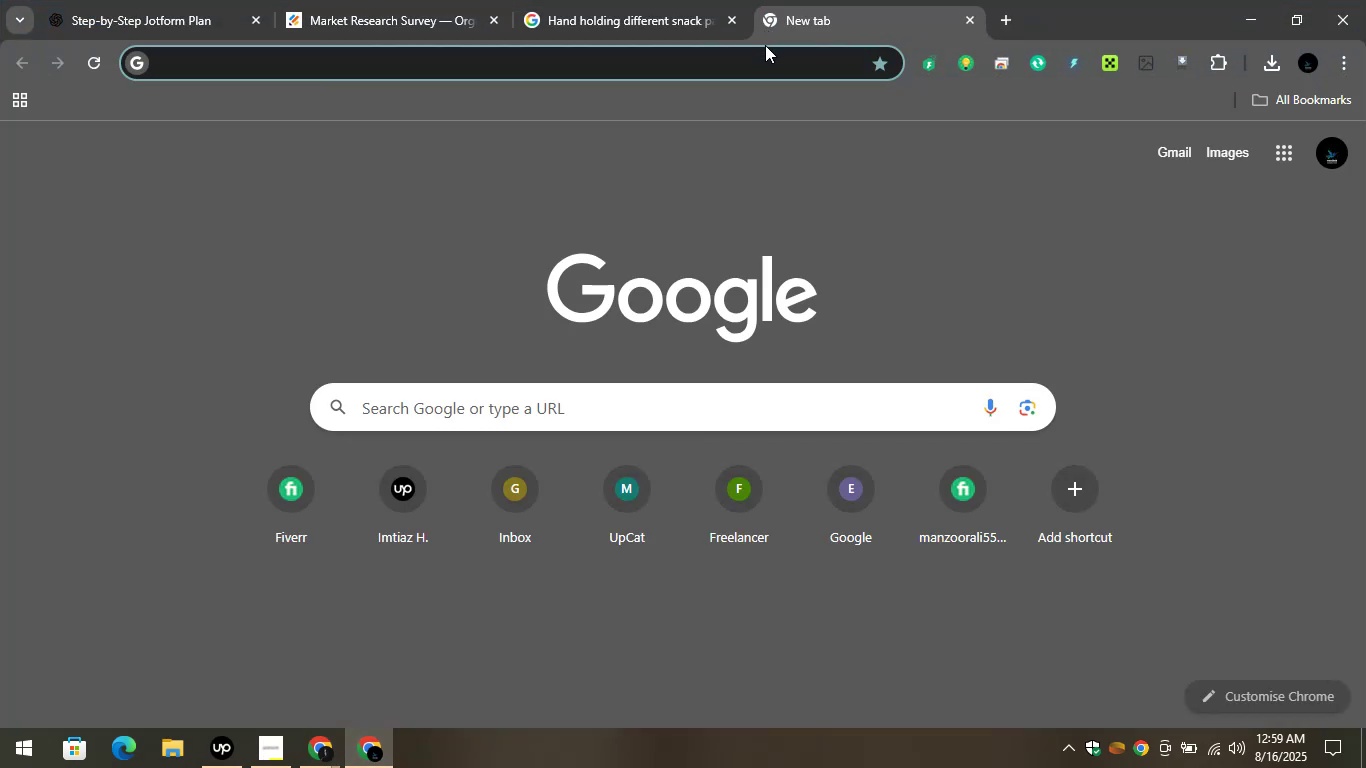 
key(Control+H)
 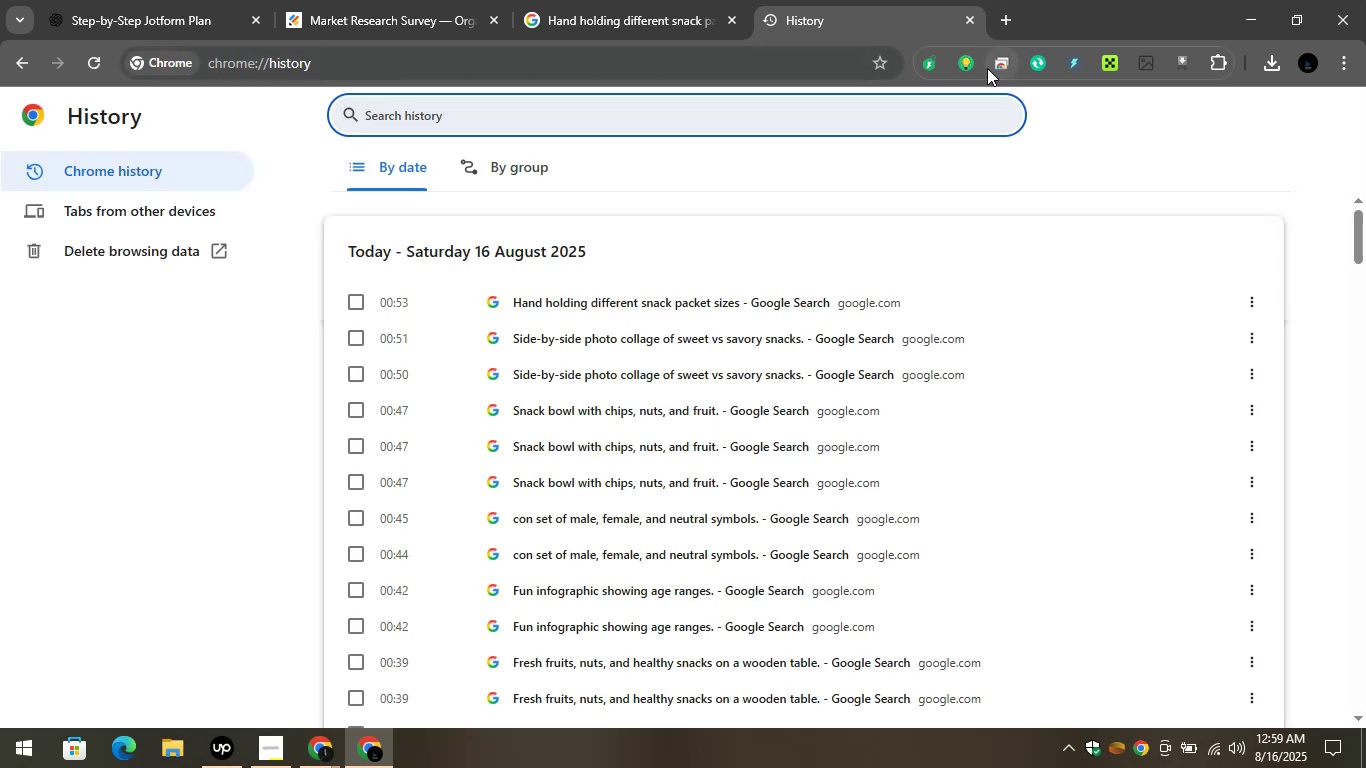 
left_click([968, 19])
 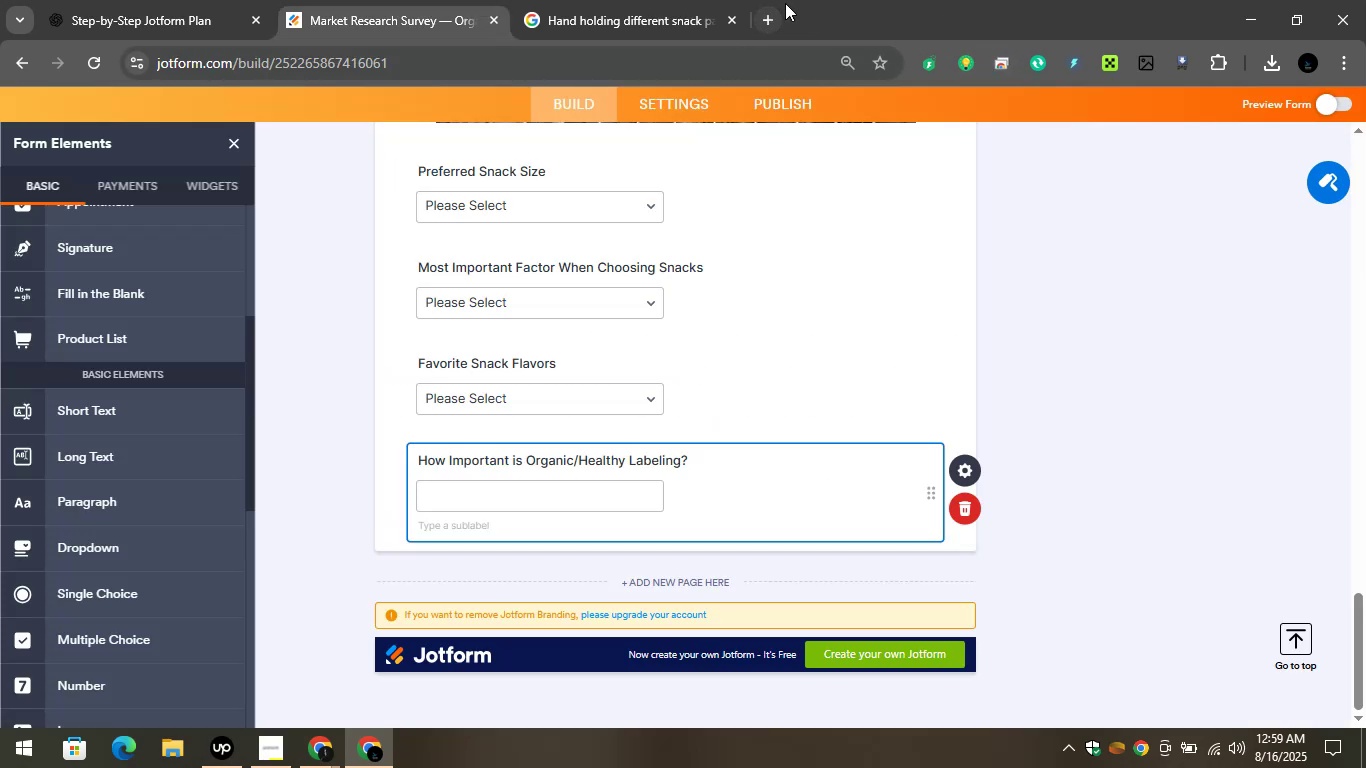 
left_click([772, 12])
 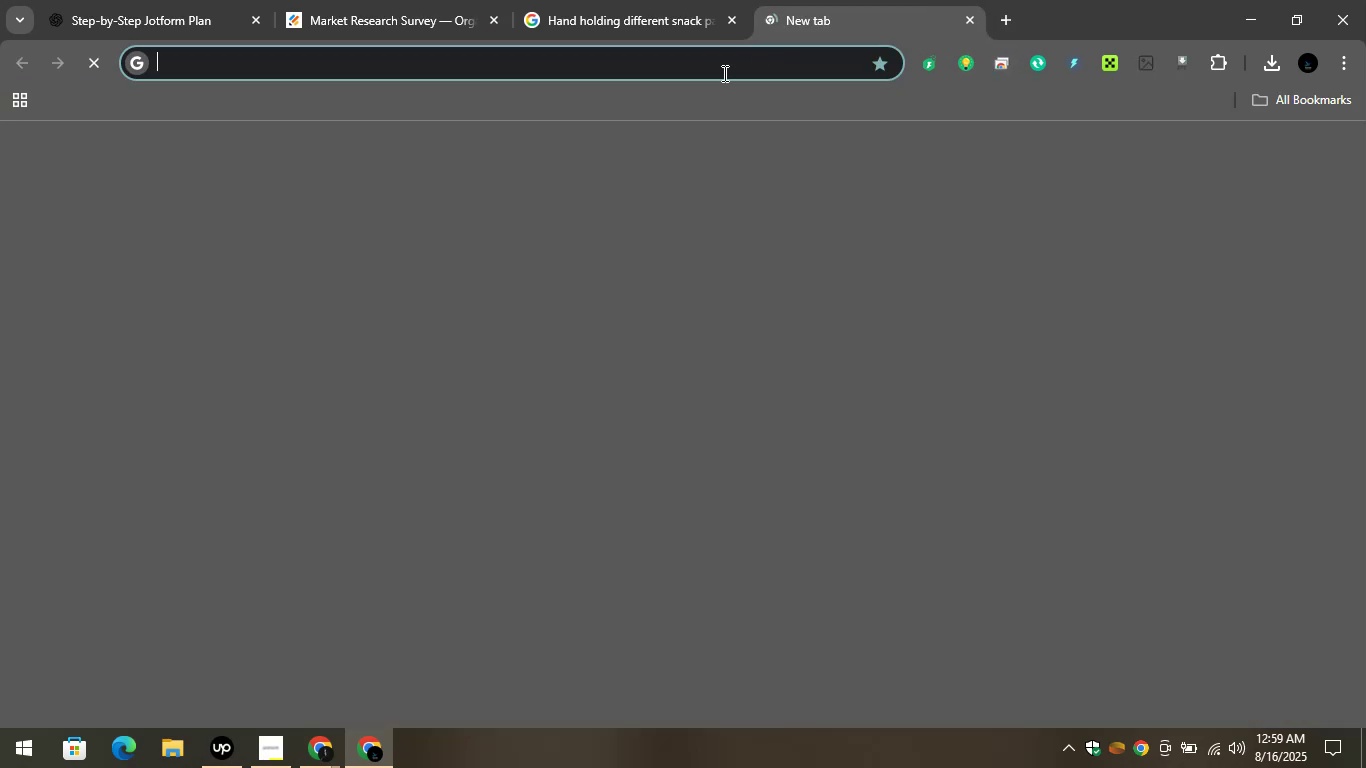 
hold_key(key=ControlLeft, duration=1.17)
 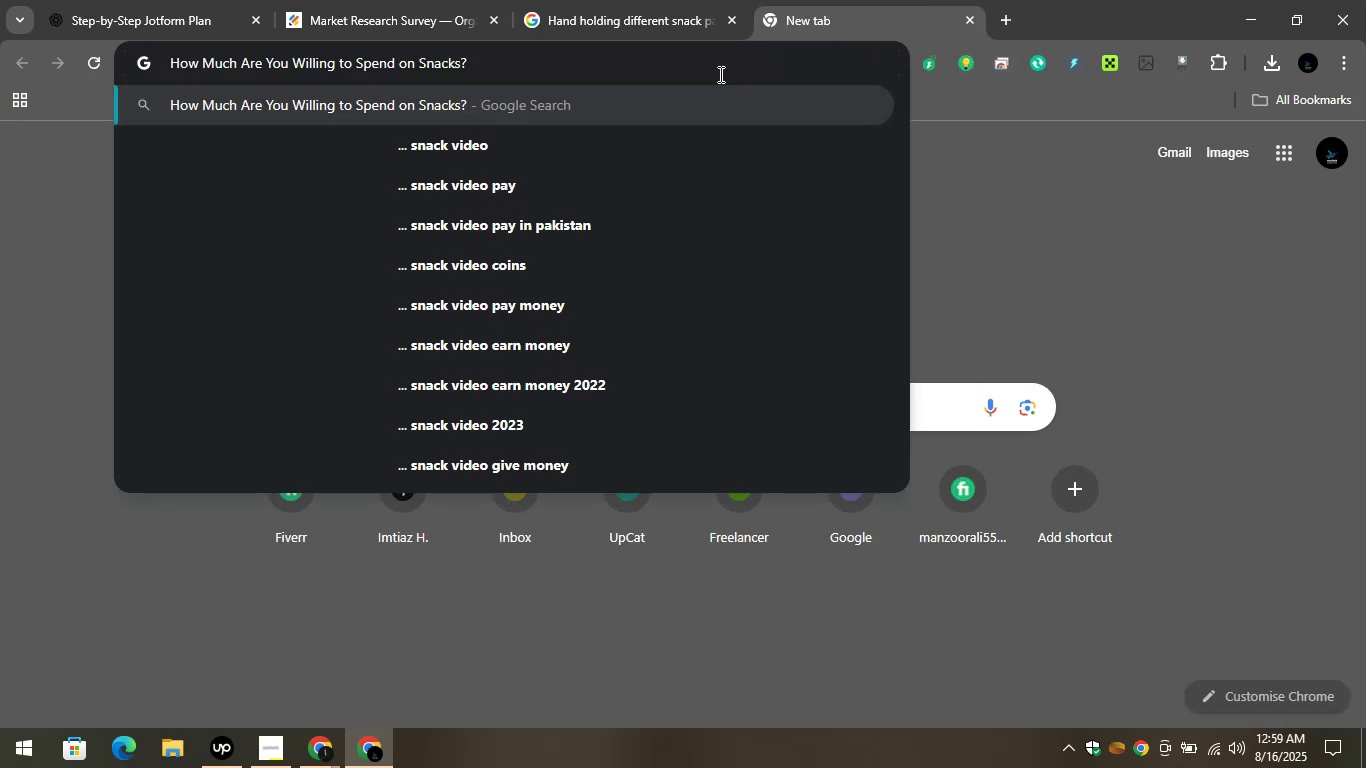 
hold_key(key=V, duration=0.34)
 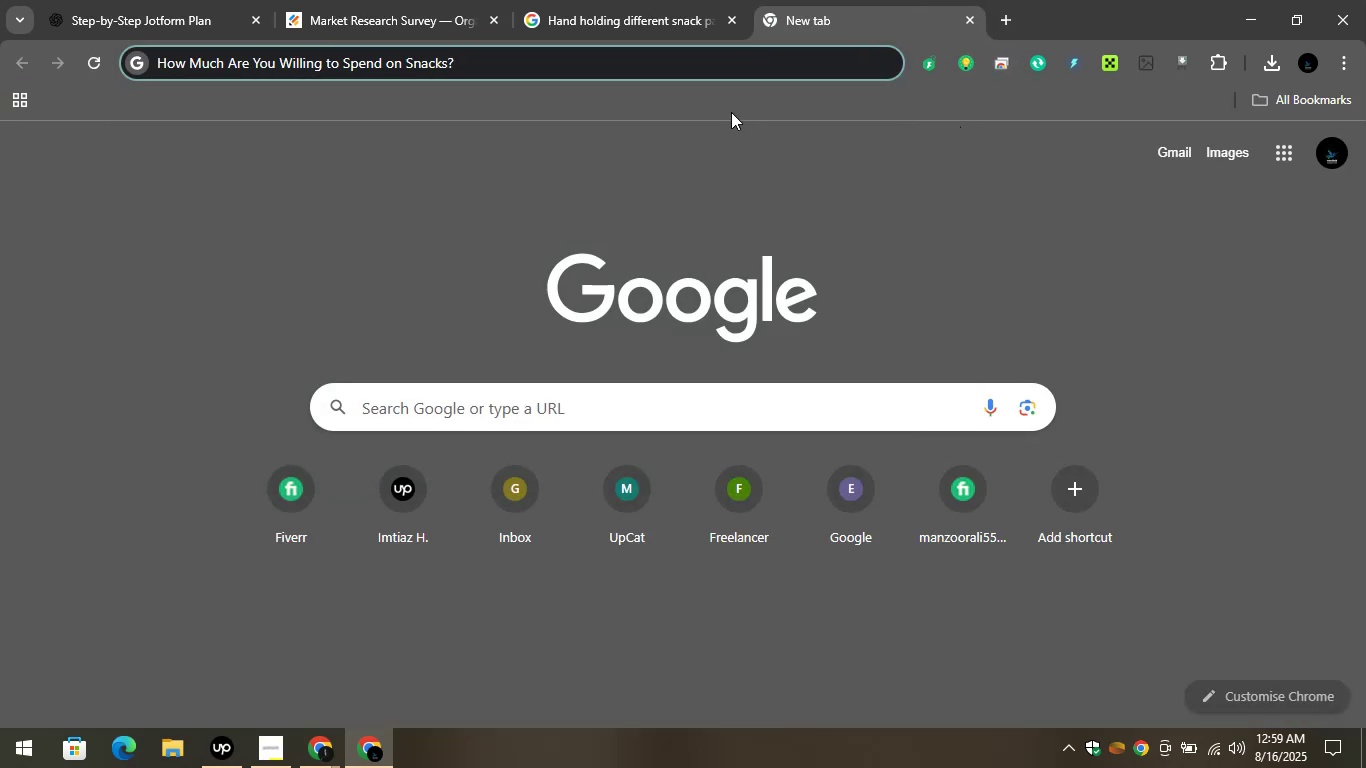 
key(Enter)
 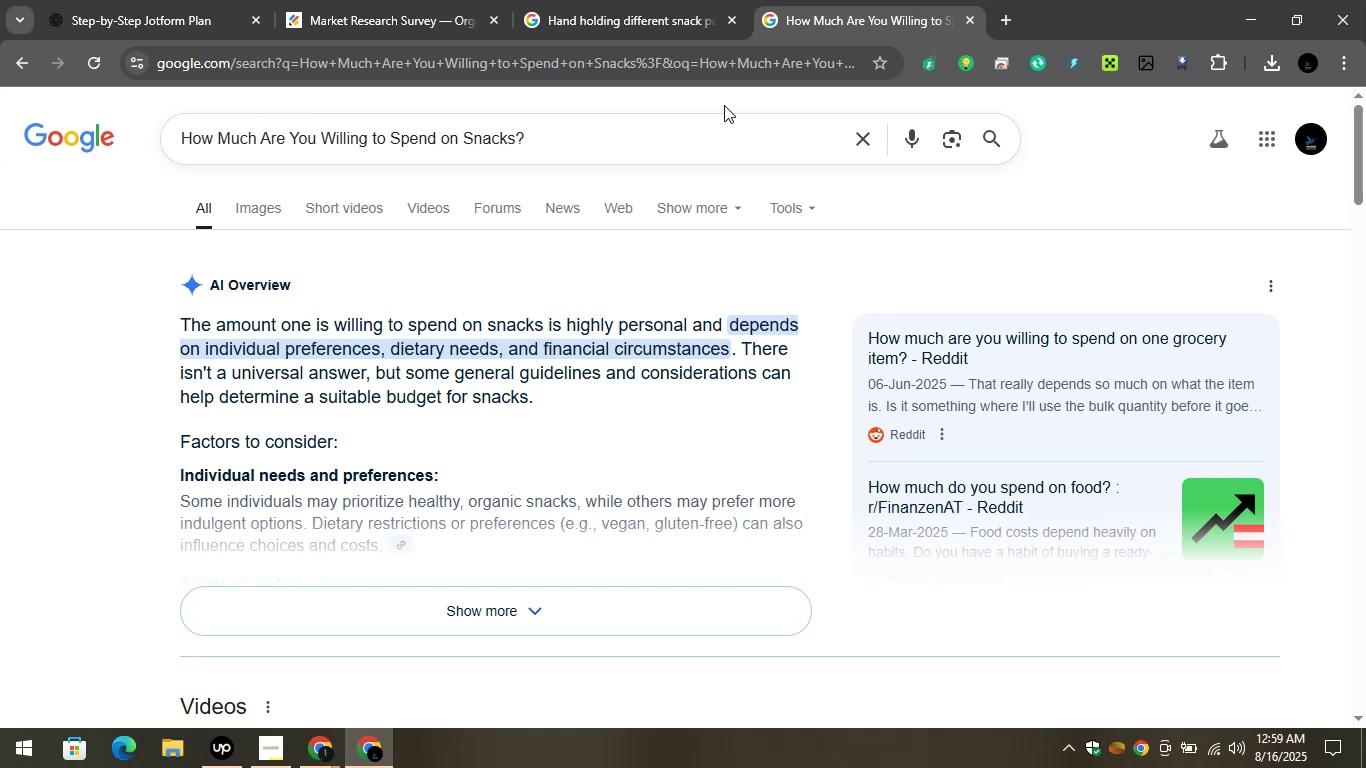 
wait(31.19)
 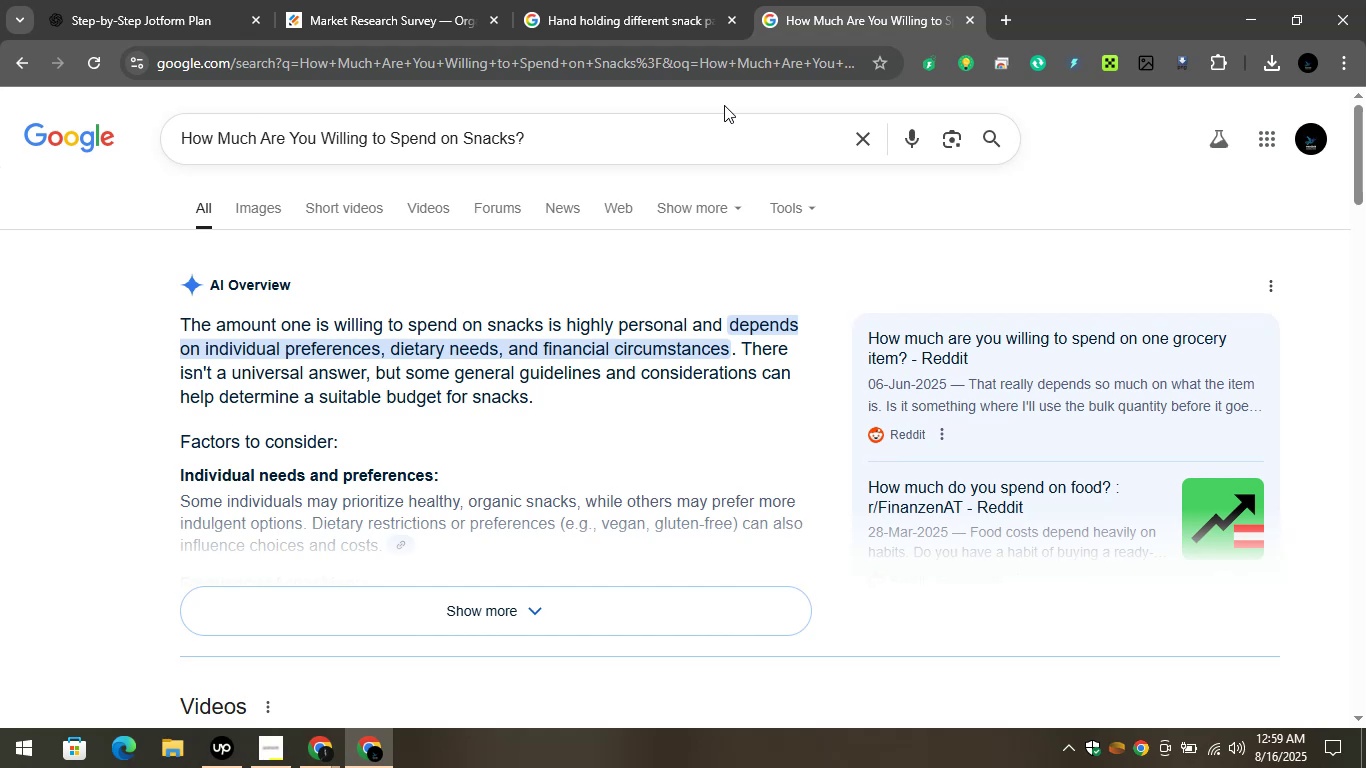 
left_click([394, 0])
 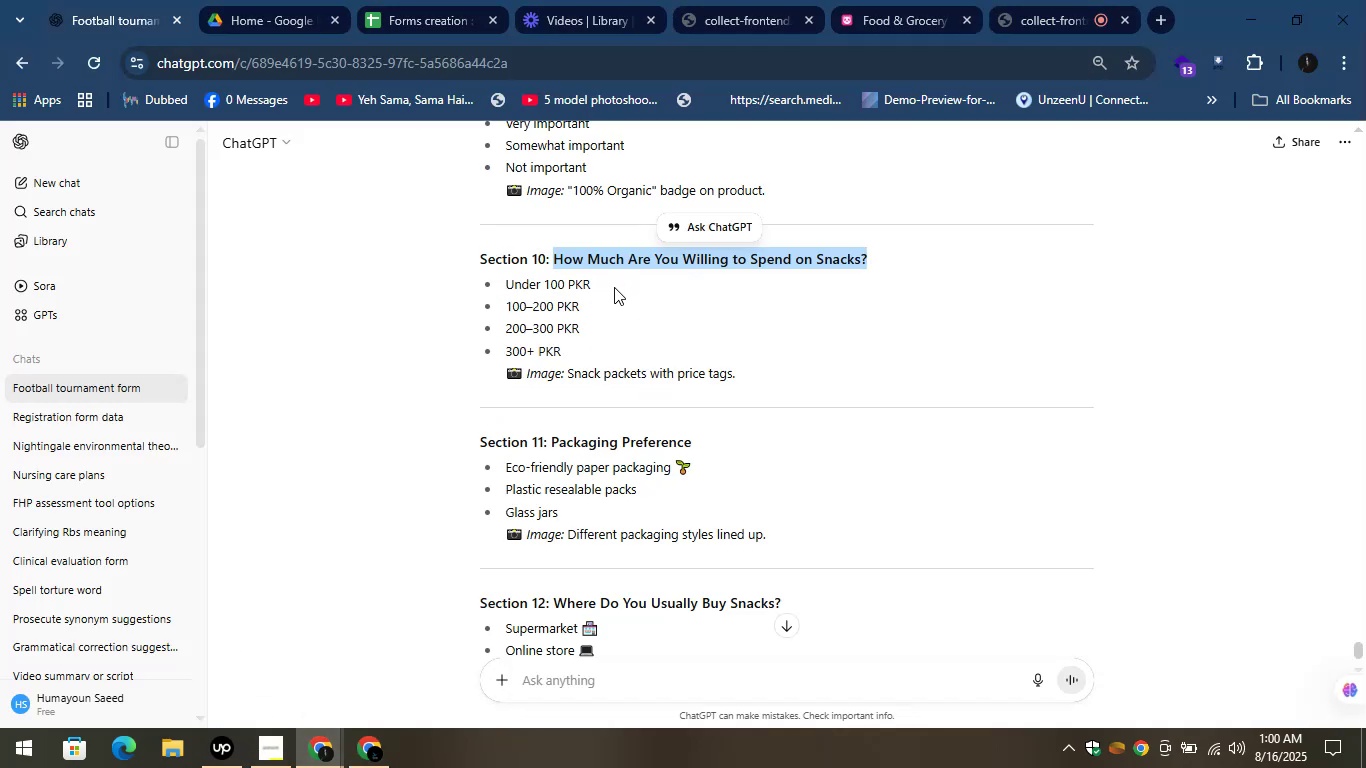 
wait(13.84)
 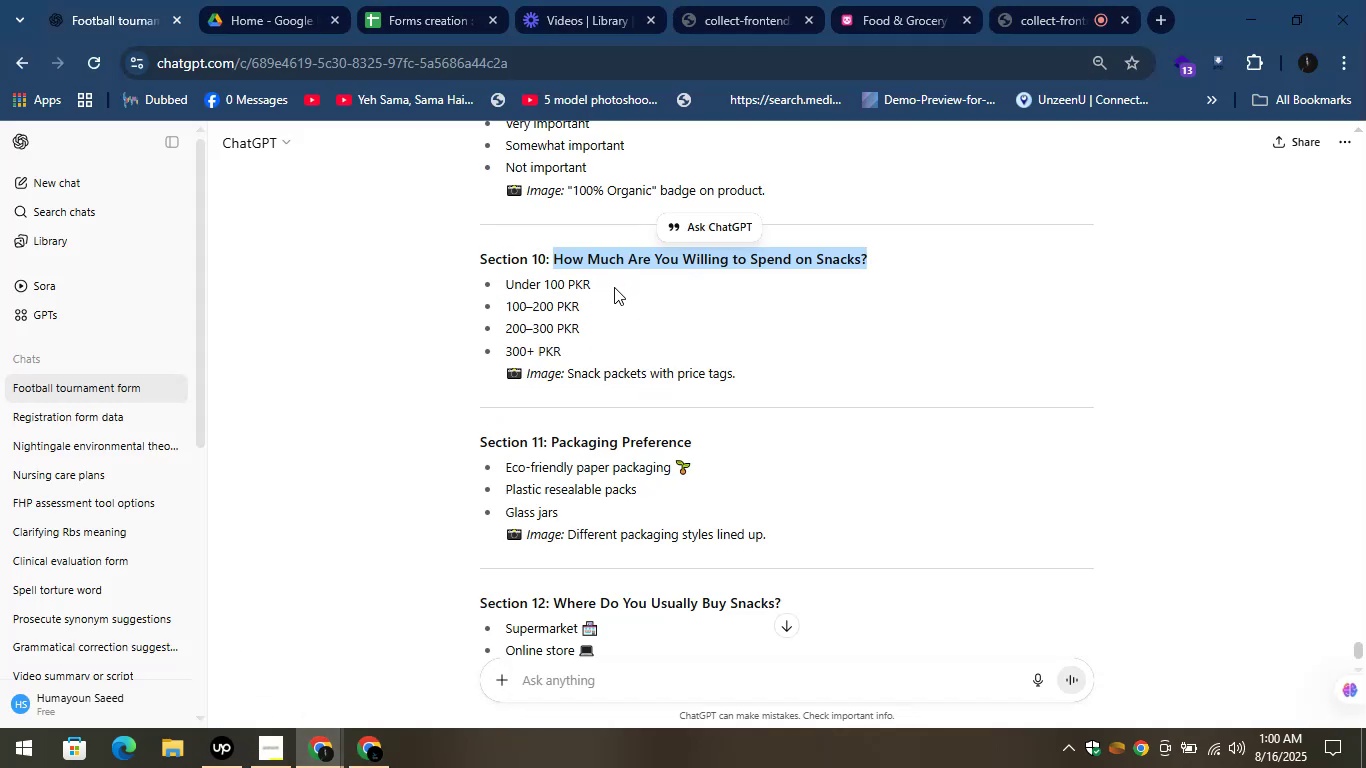 
left_click([369, 740])
 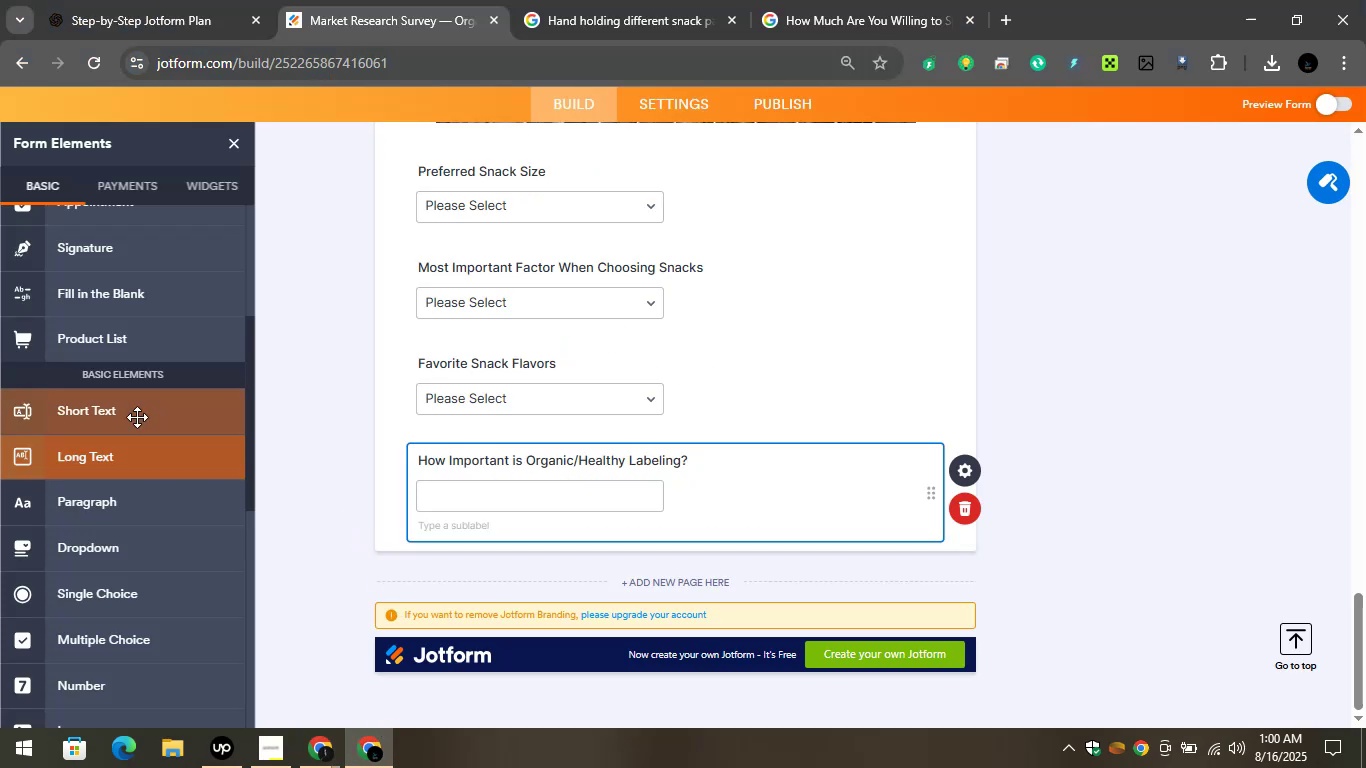 
left_click_drag(start_coordinate=[123, 559], to_coordinate=[545, 525])
 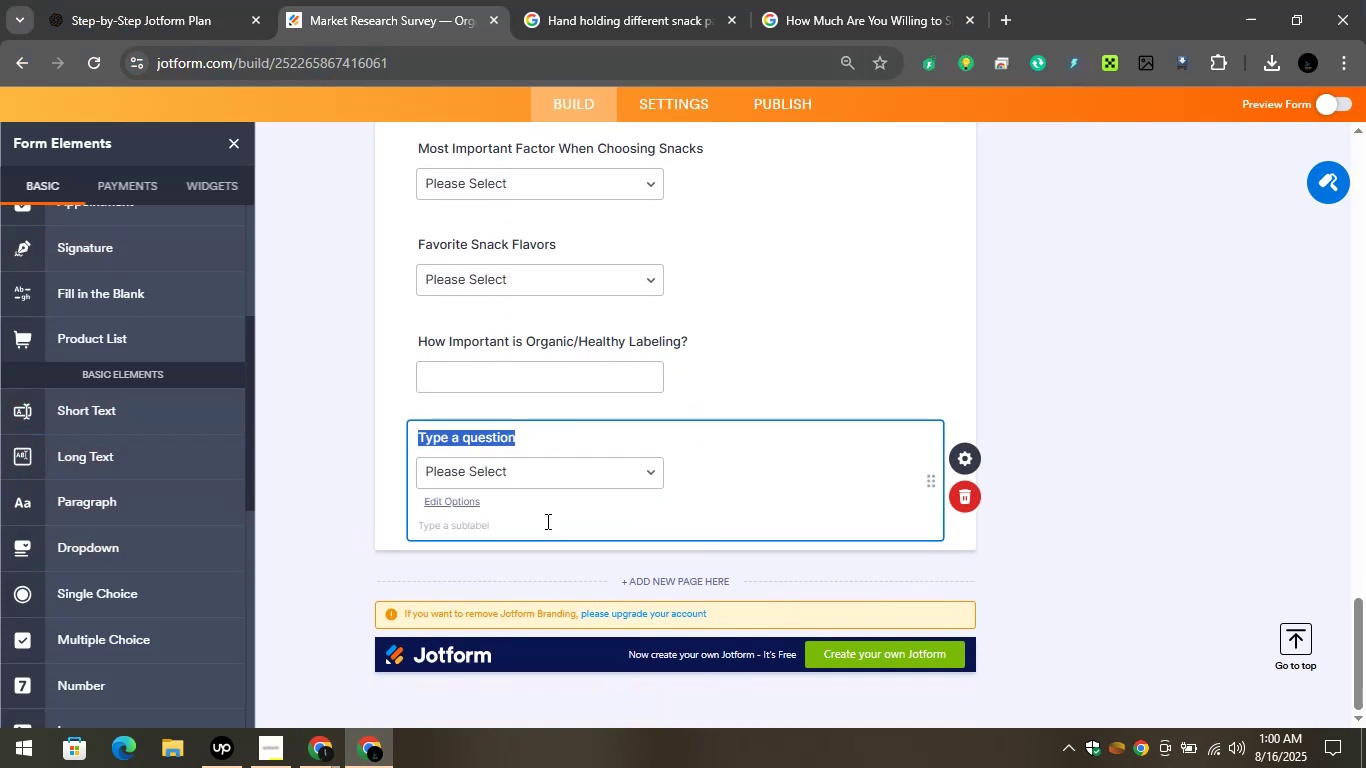 
key(Control+V)
 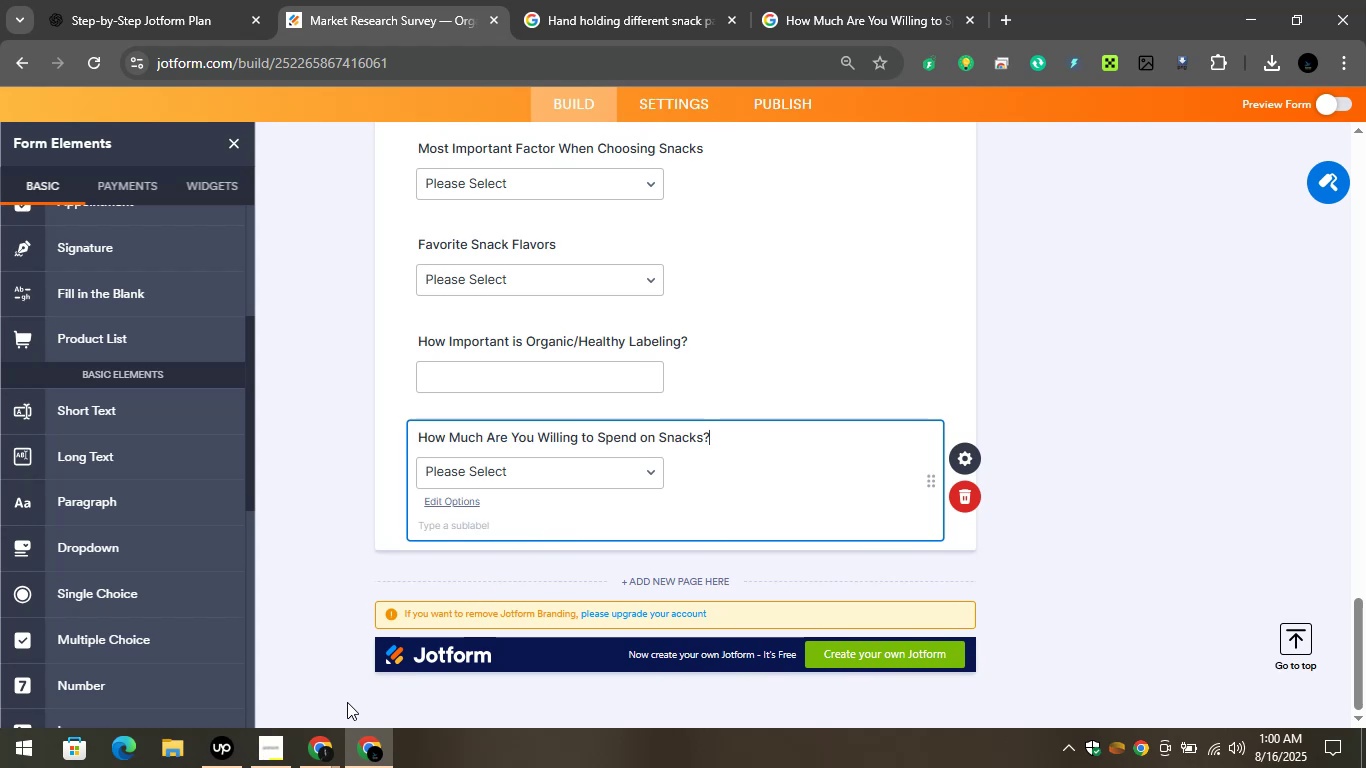 
left_click([336, 738])
 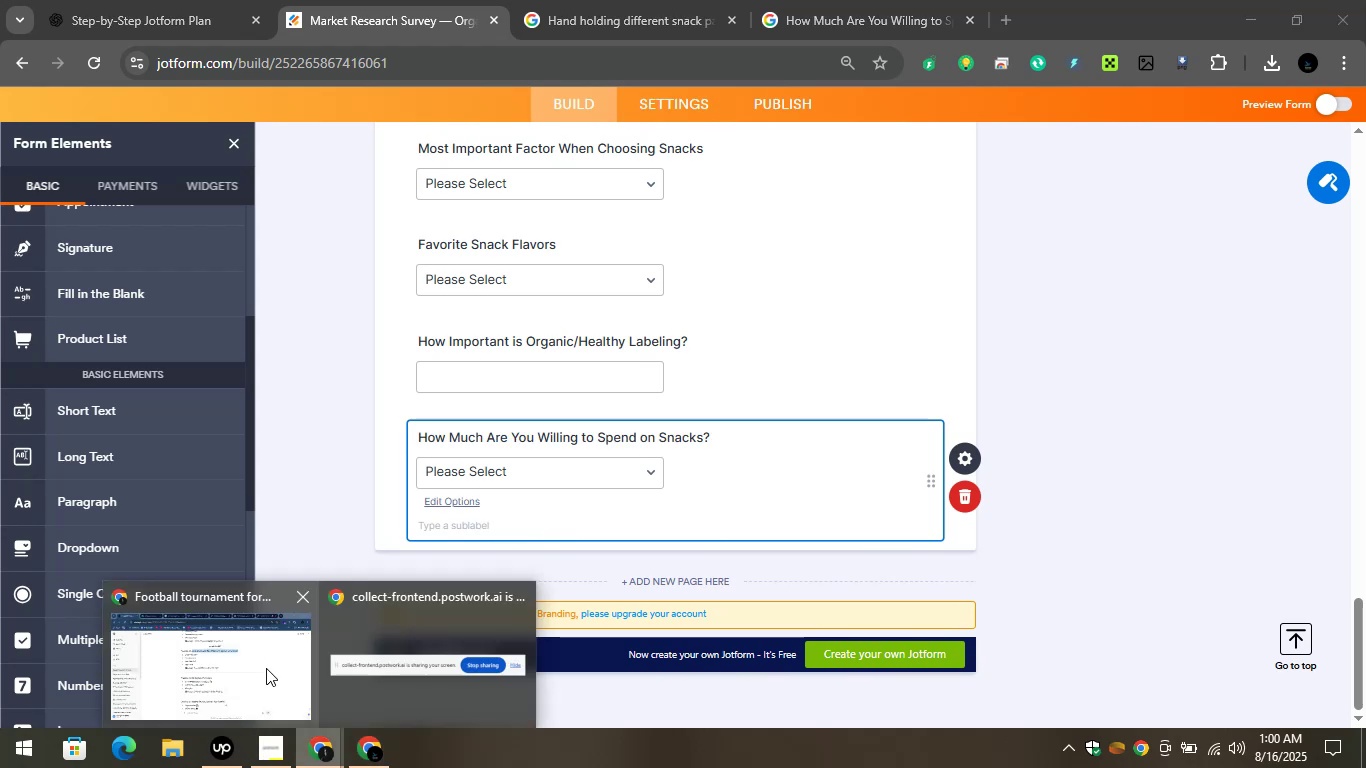 
left_click([265, 667])
 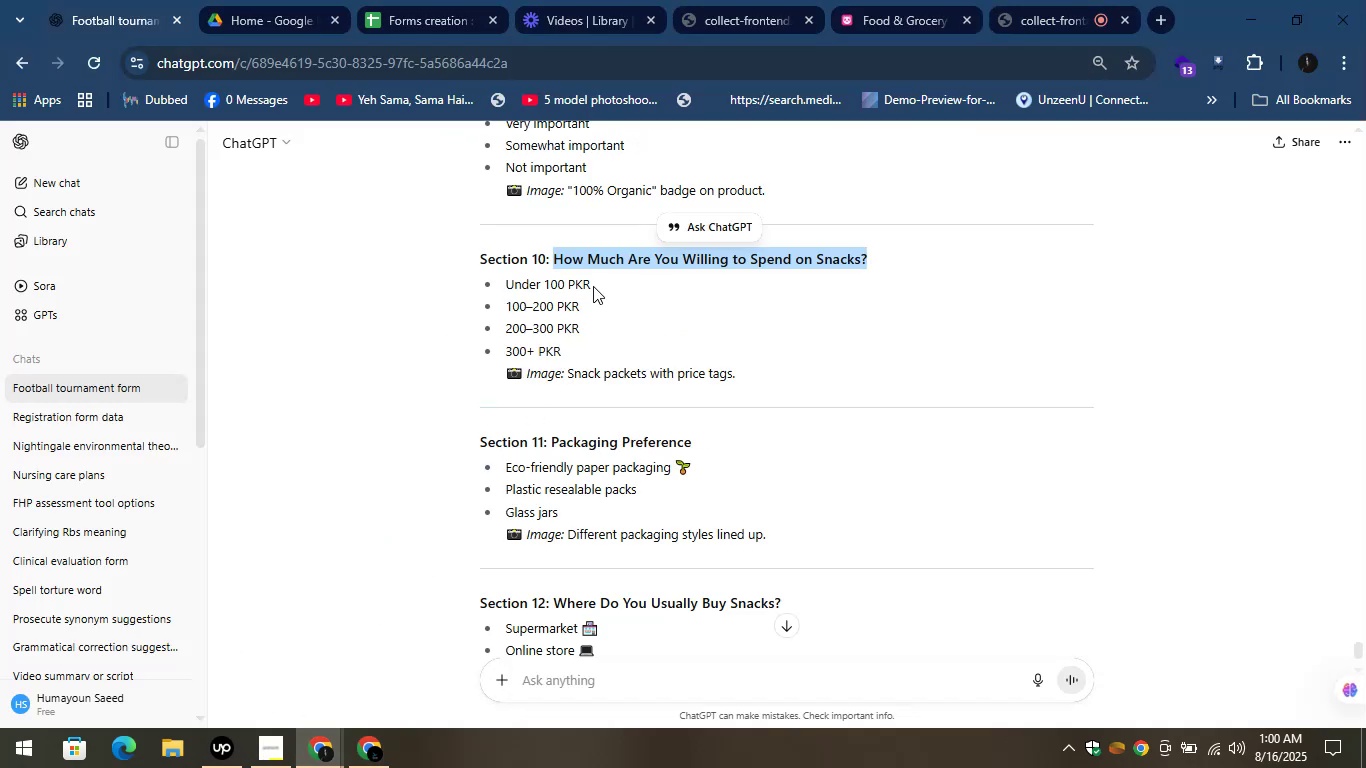 
left_click_drag(start_coordinate=[600, 282], to_coordinate=[491, 282])
 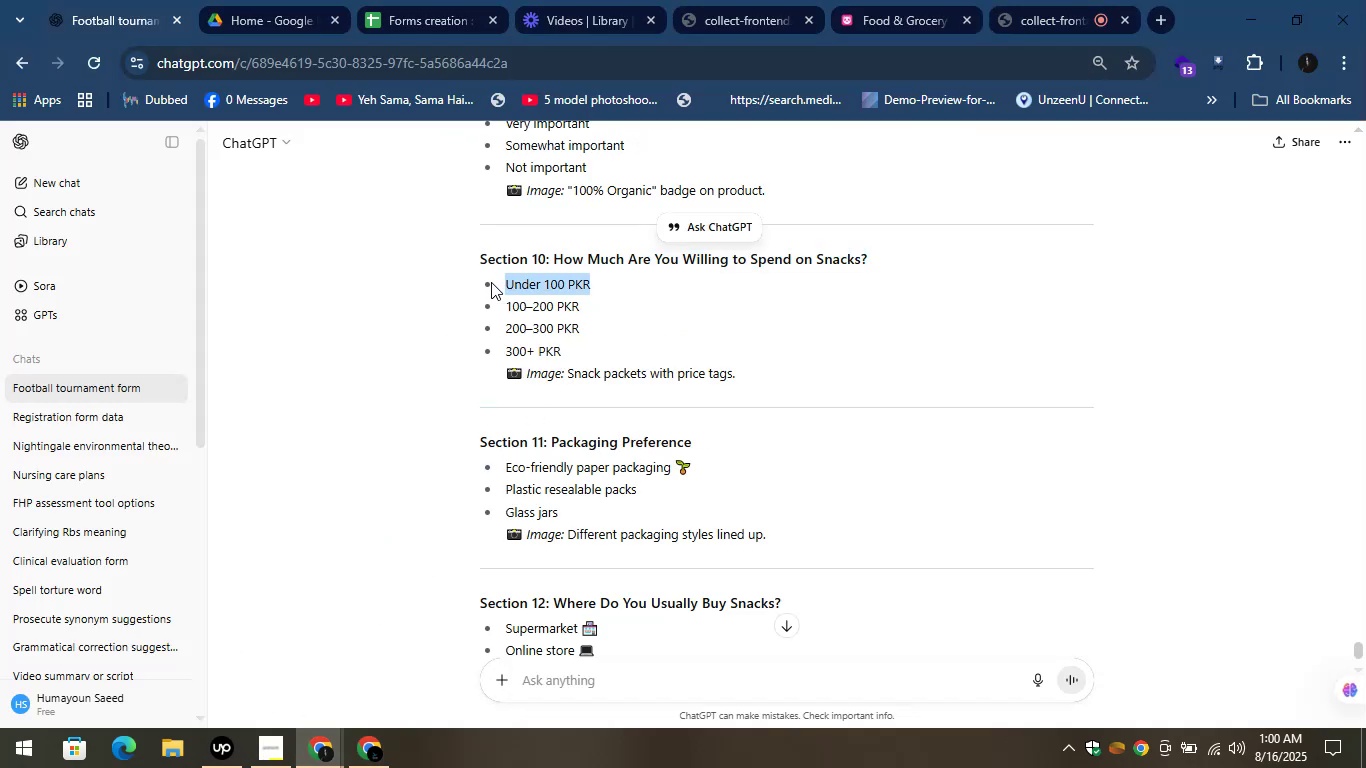 
key(Control+C)
 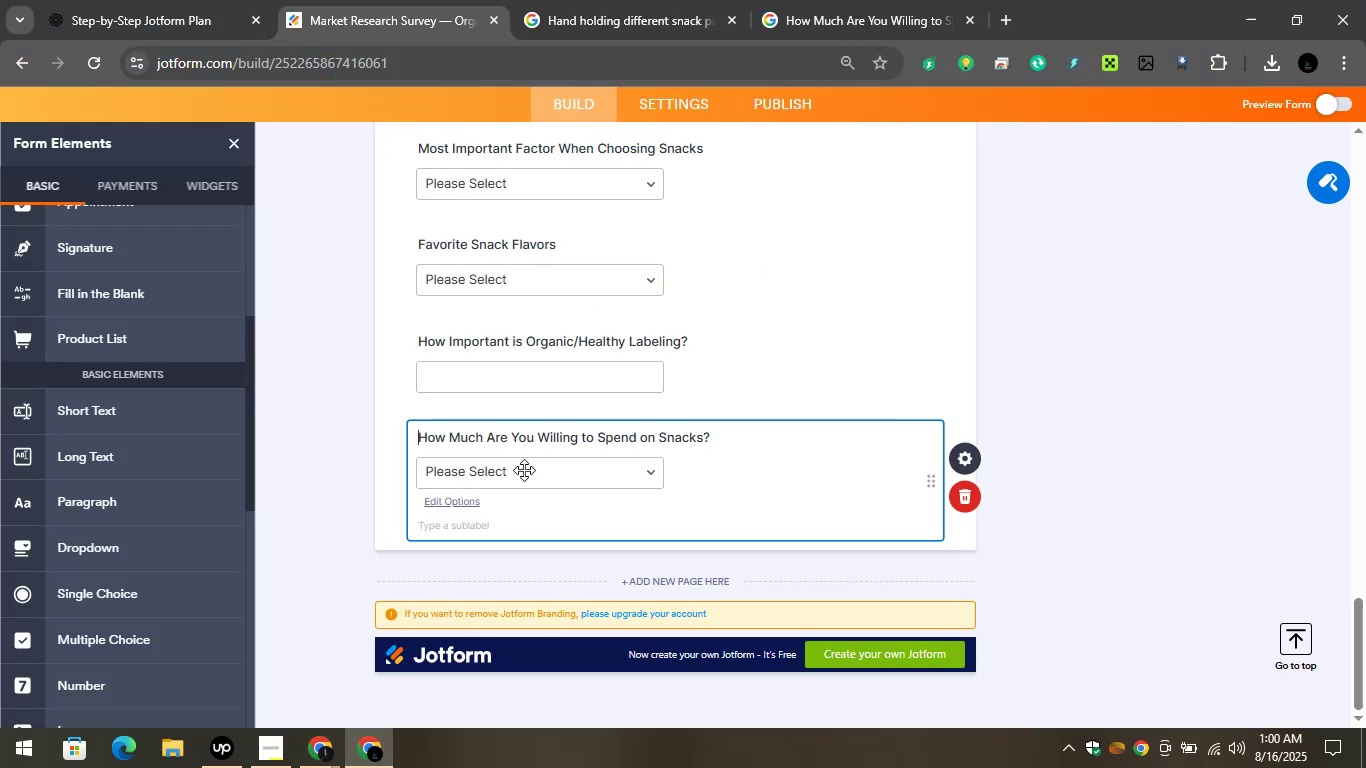 
left_click([482, 483])
 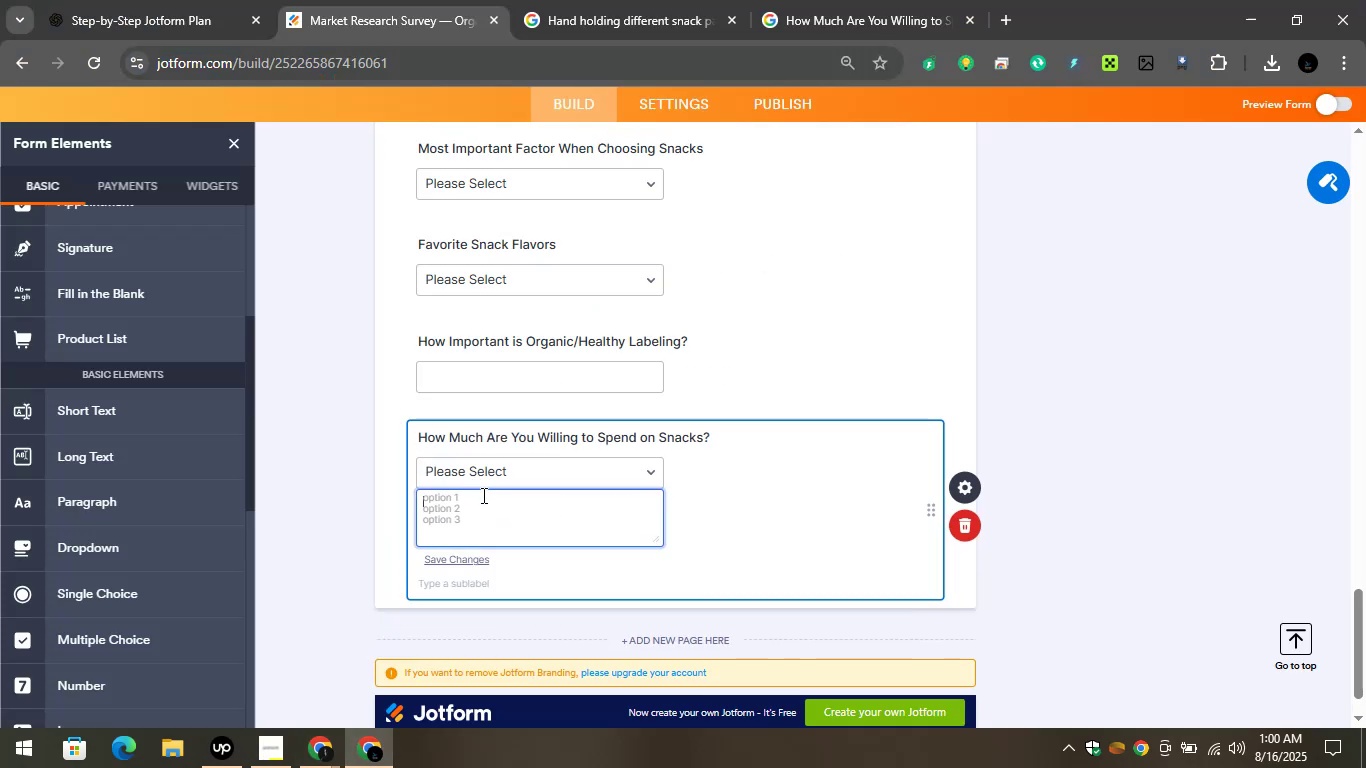 
key(Control+V)
 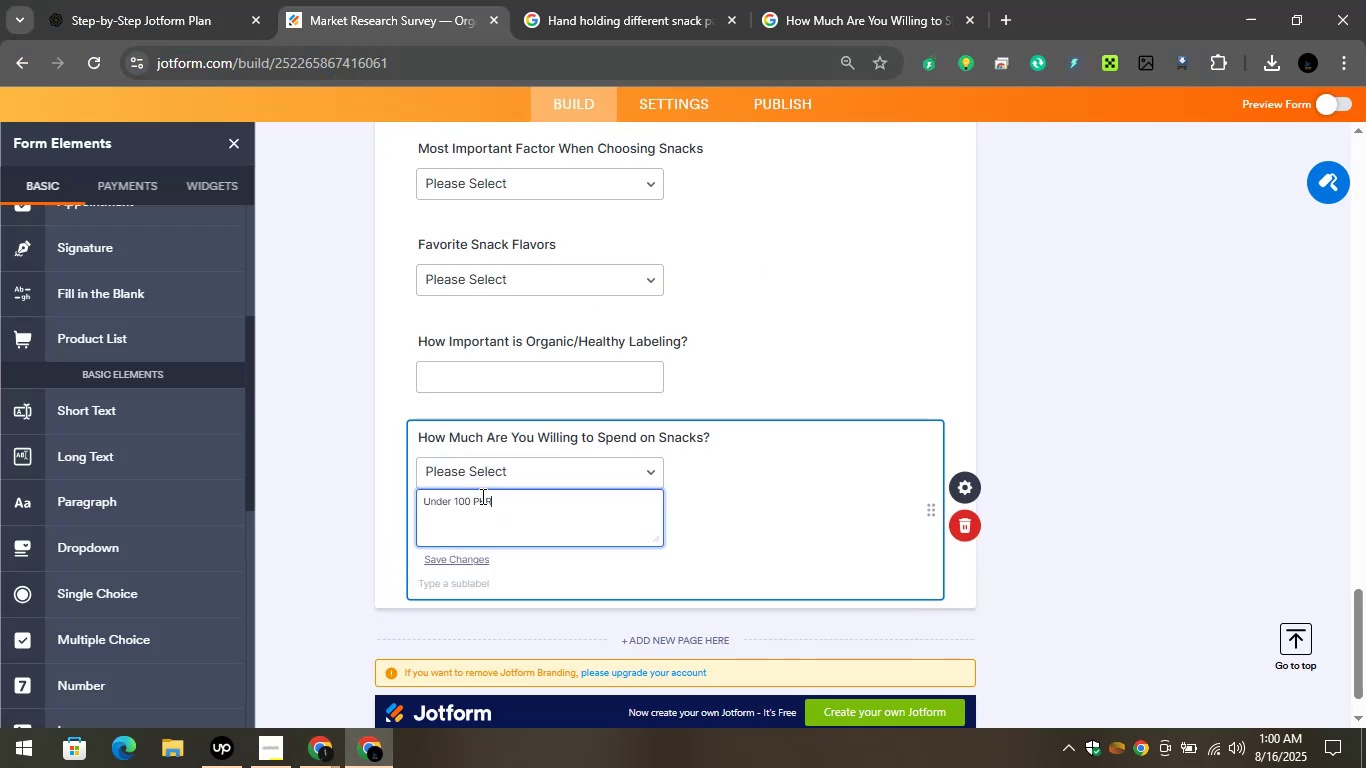 
key(Enter)
 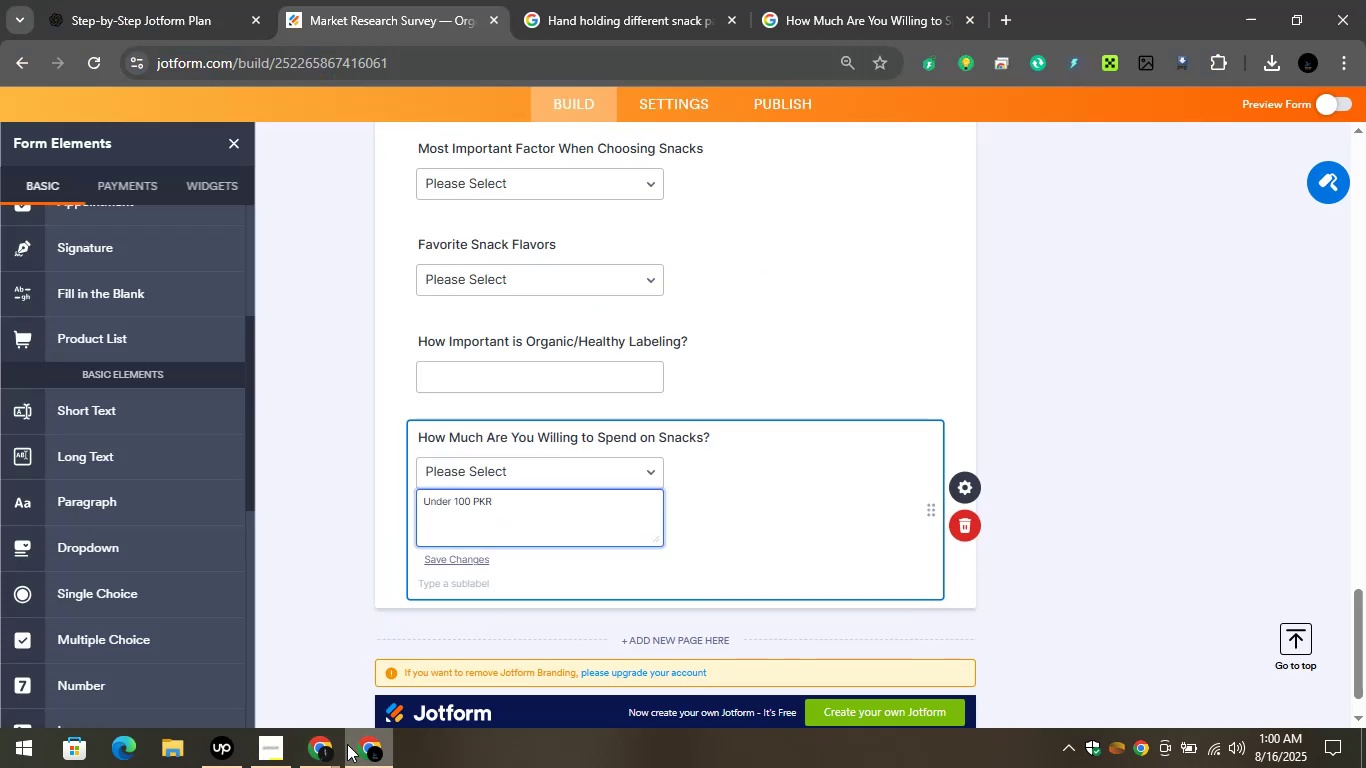 
left_click([330, 748])
 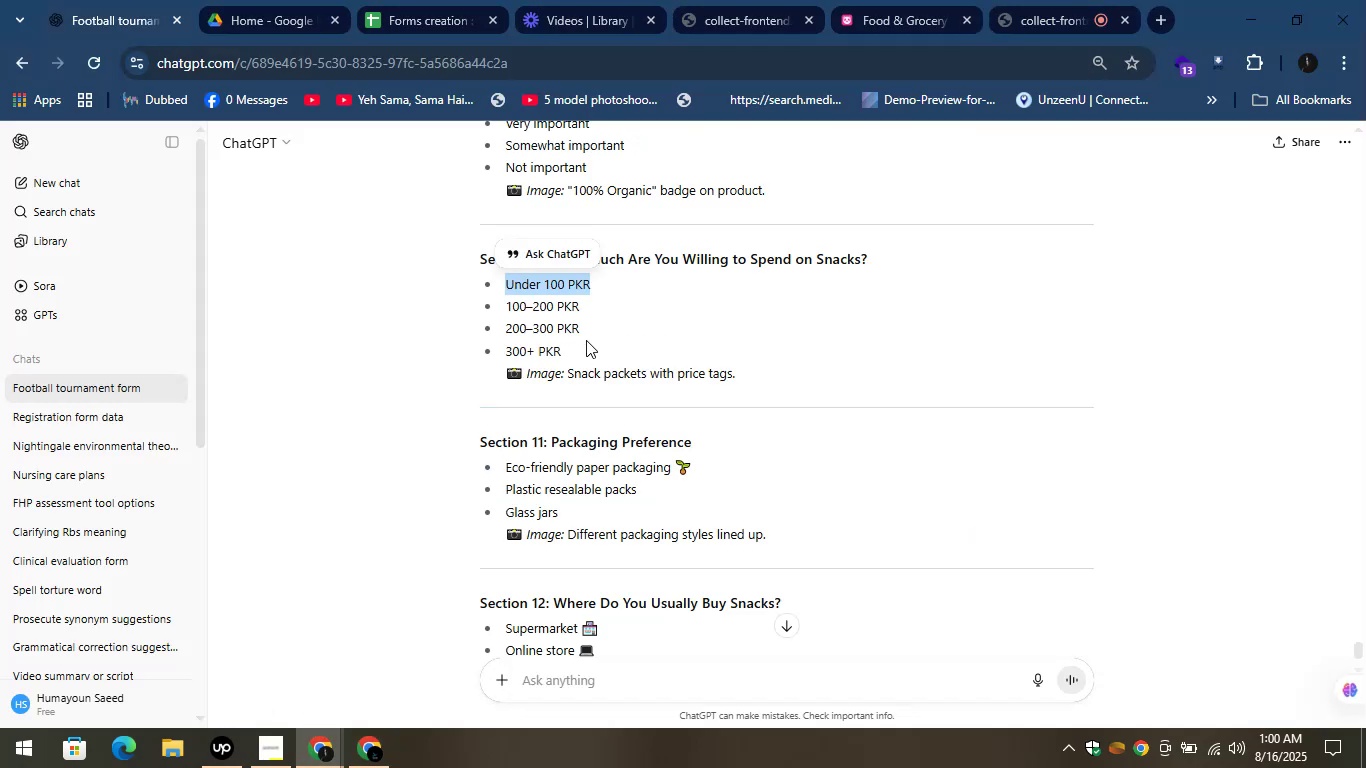 
left_click_drag(start_coordinate=[582, 304], to_coordinate=[491, 296])
 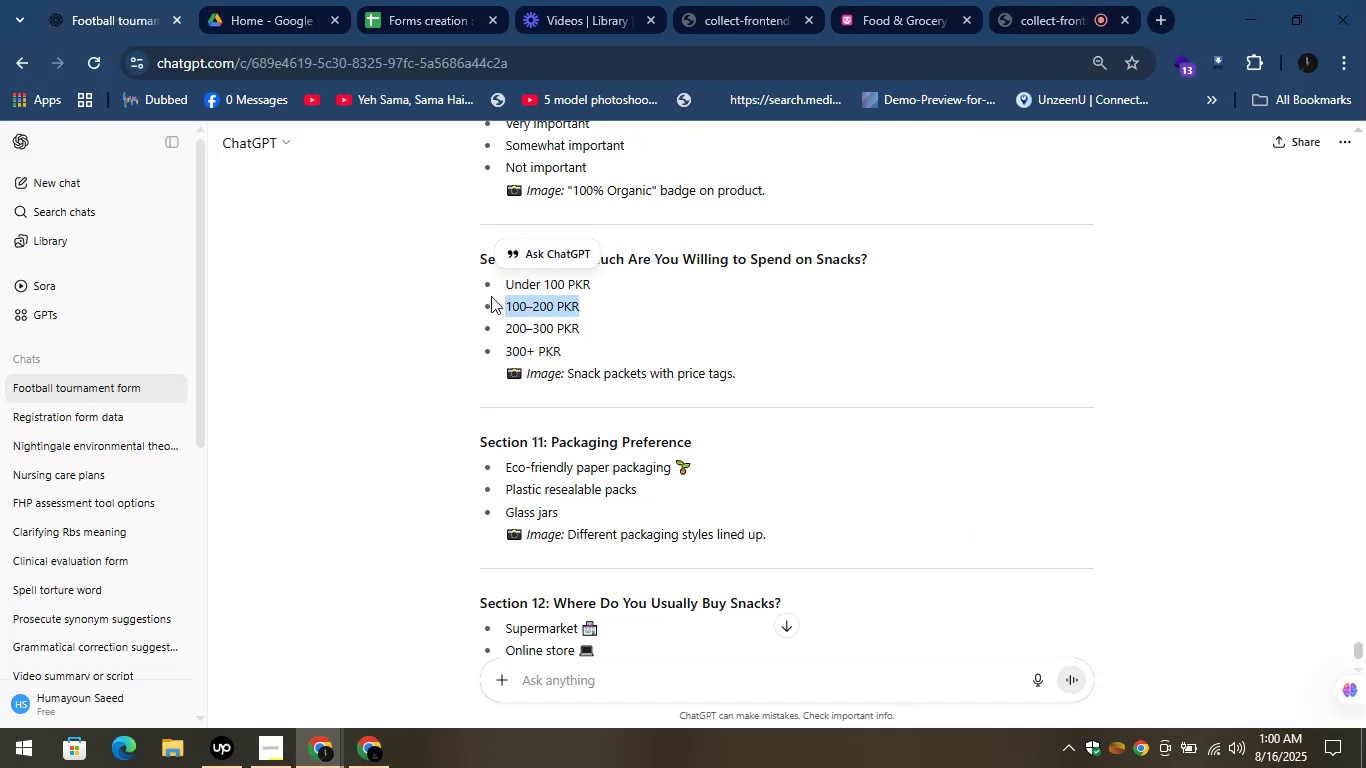 
key(Control+C)
 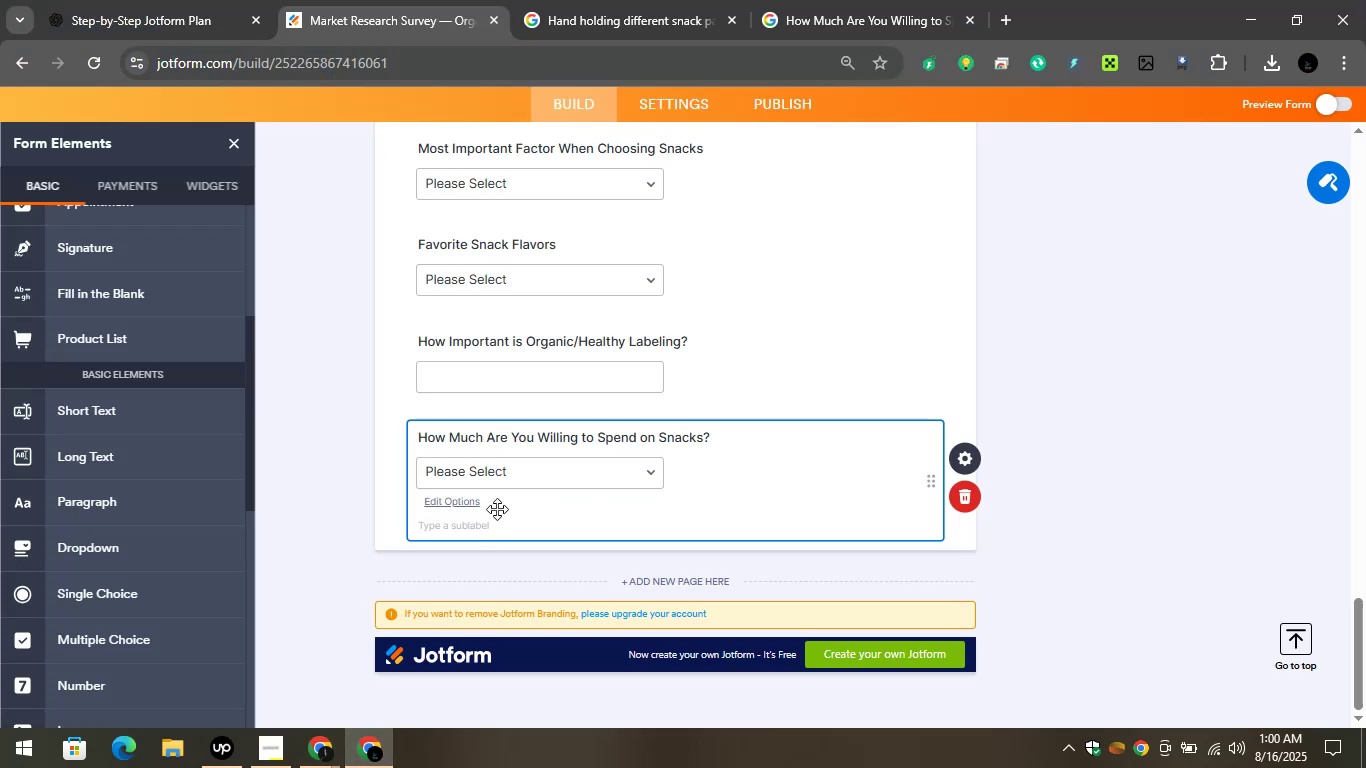 
key(Control+V)
 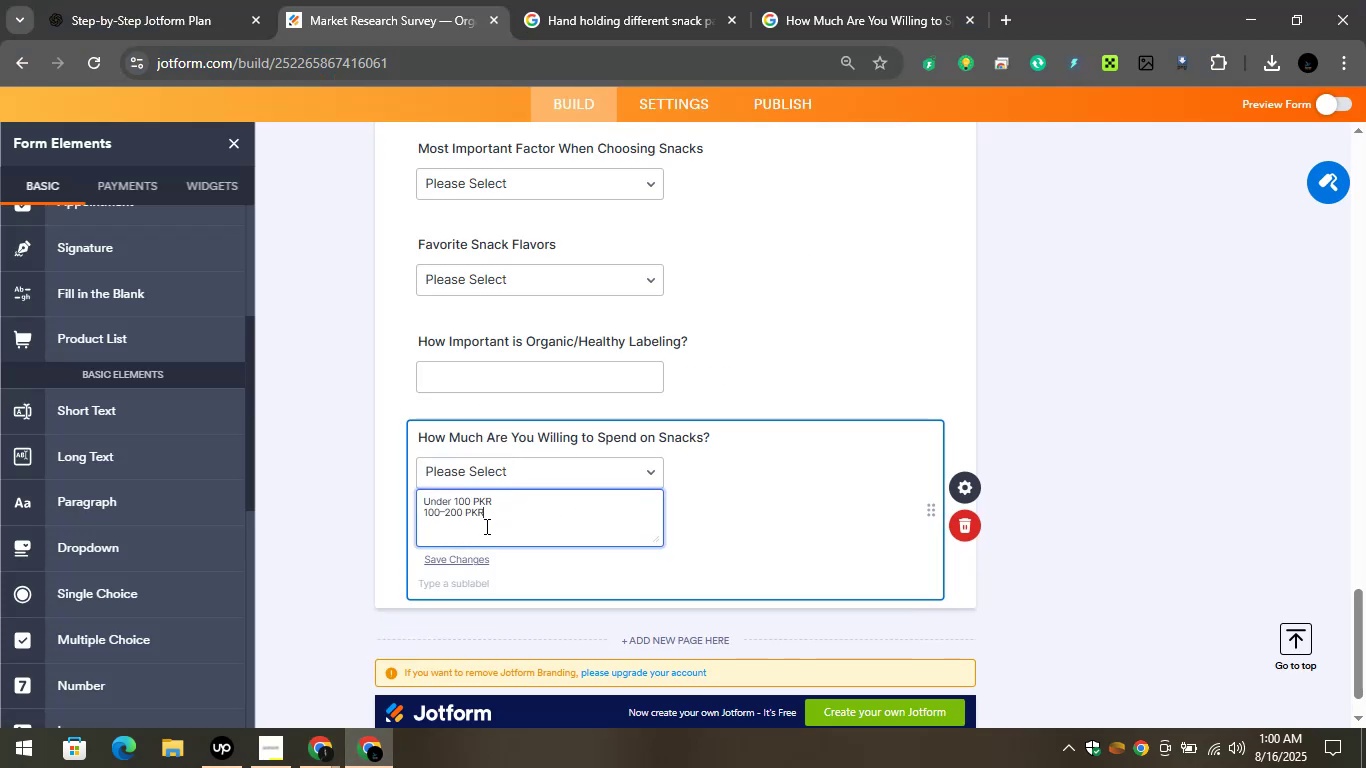 
key(Enter)
 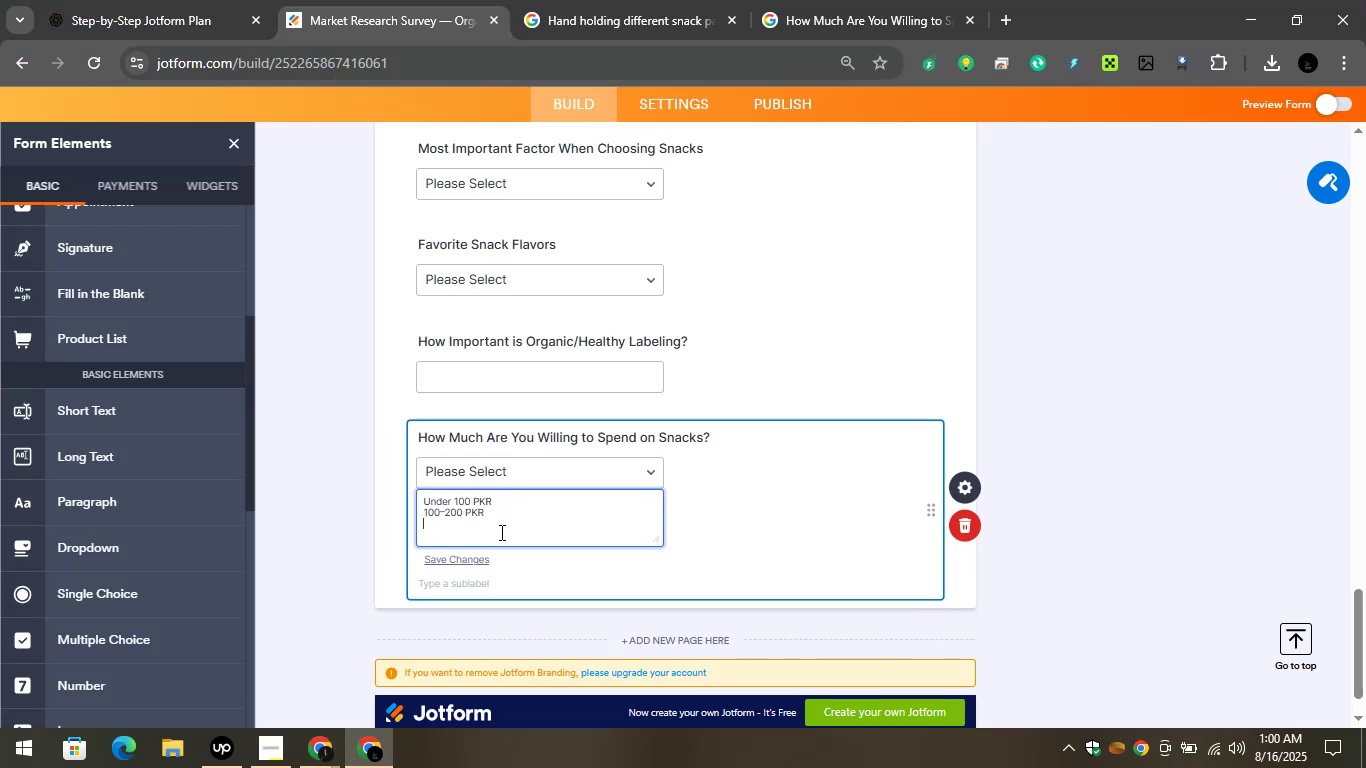 
mouse_move([288, 735])
 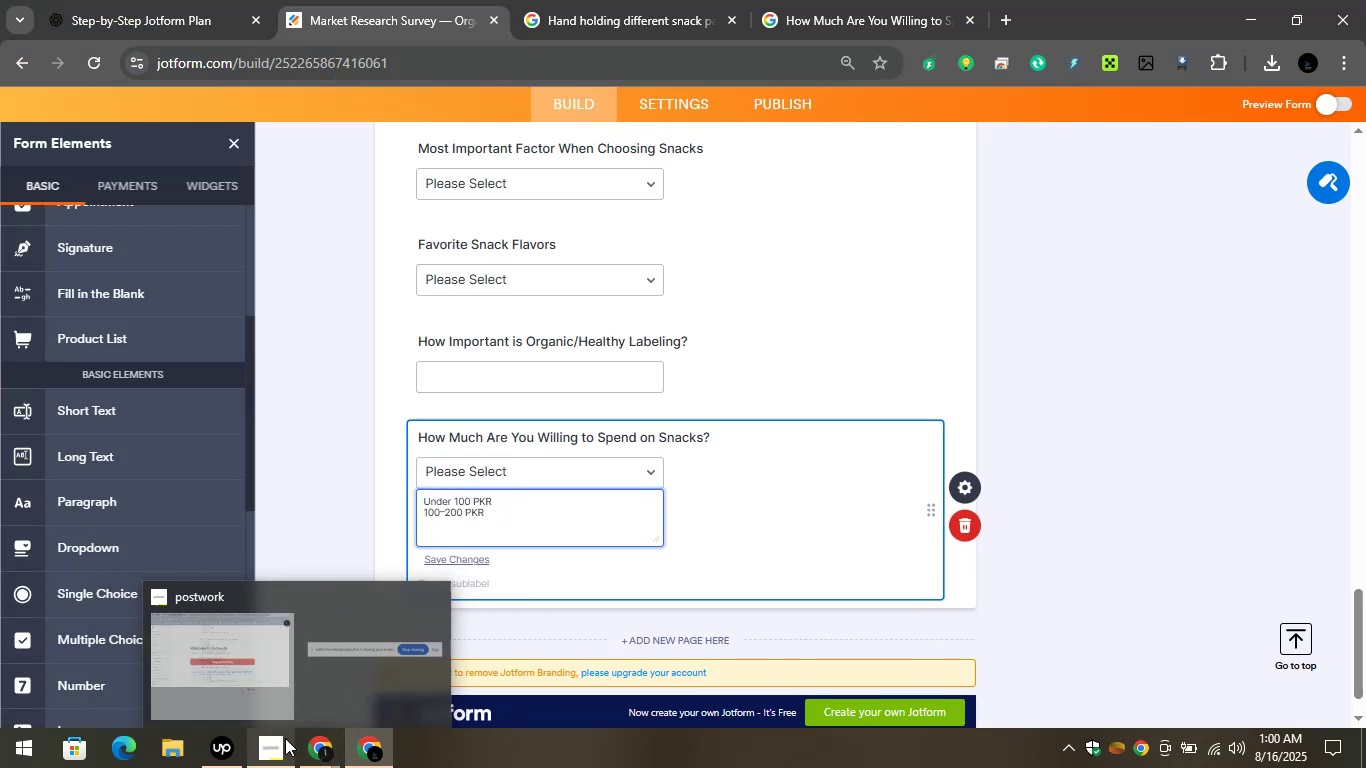 
left_click([285, 738])
 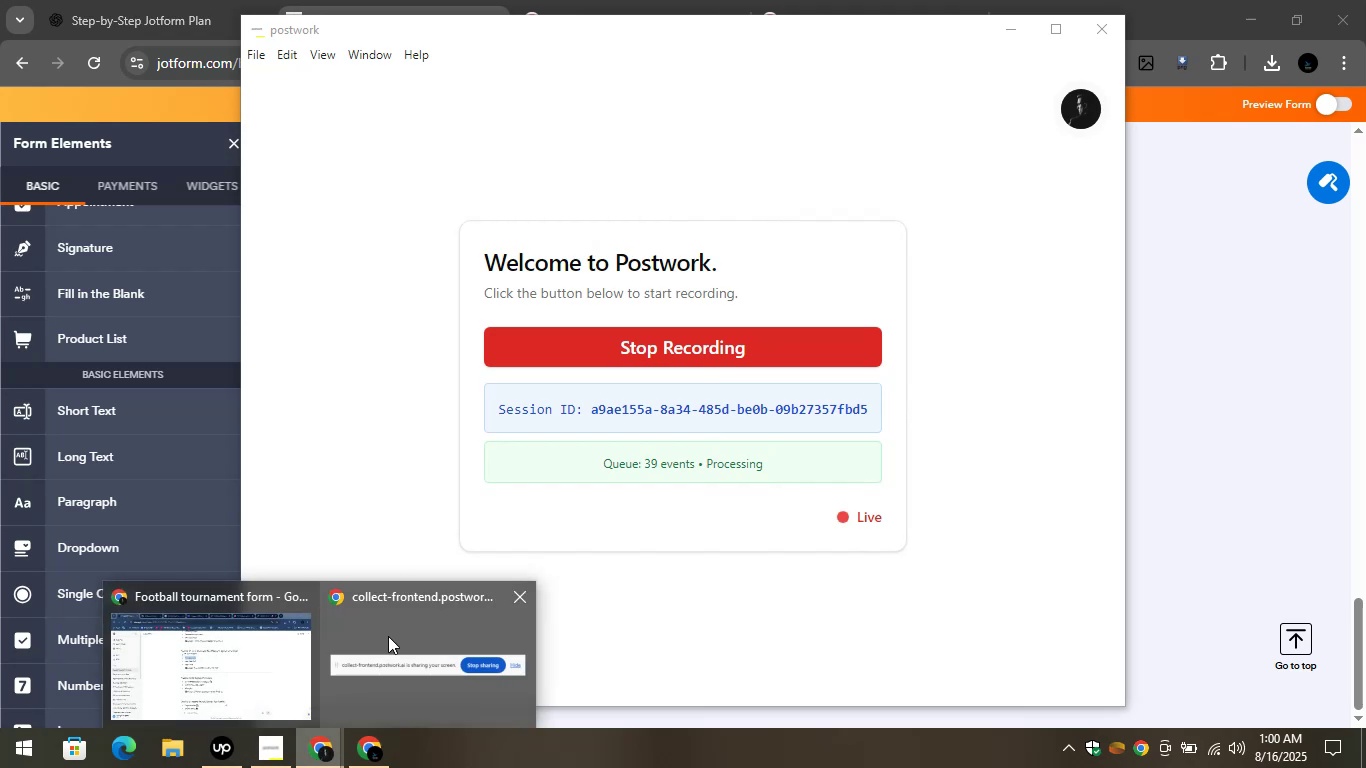 
left_click([268, 622])
 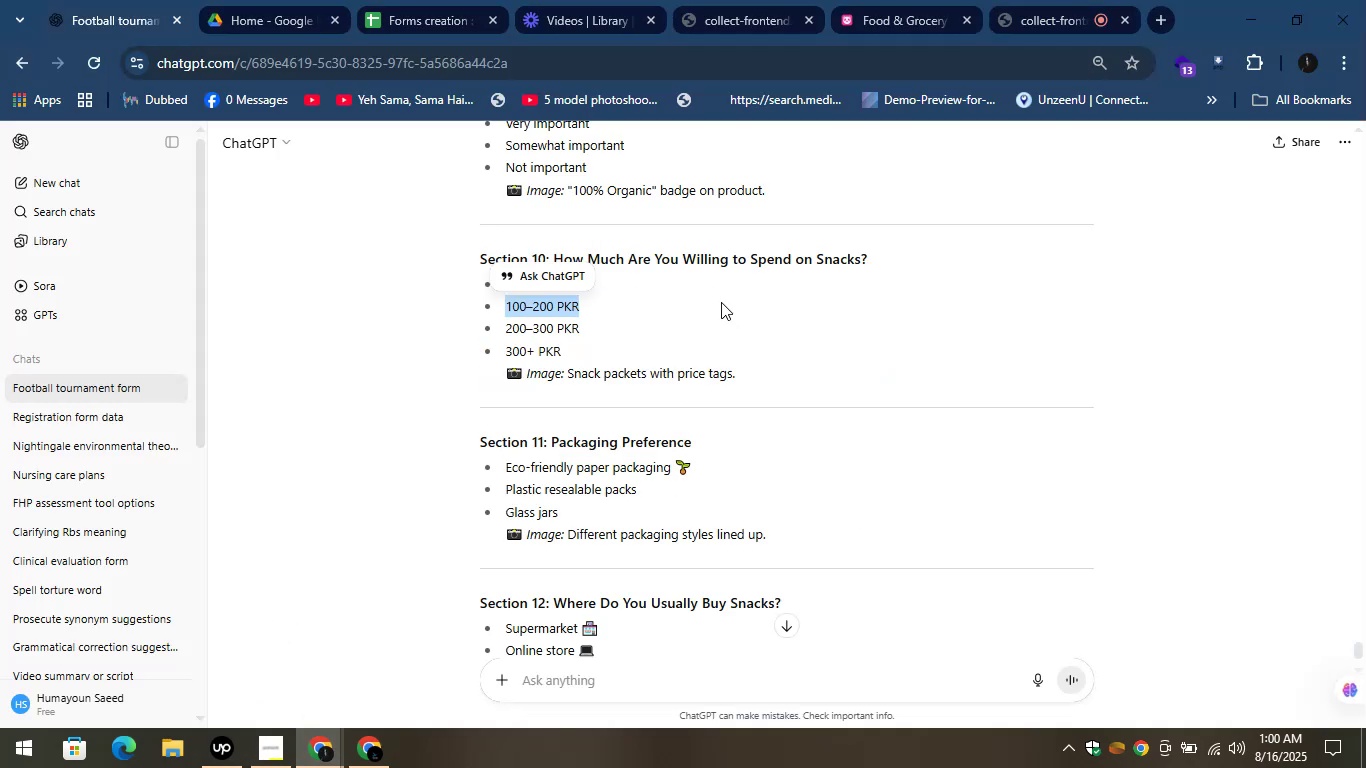 
left_click([575, 332])
 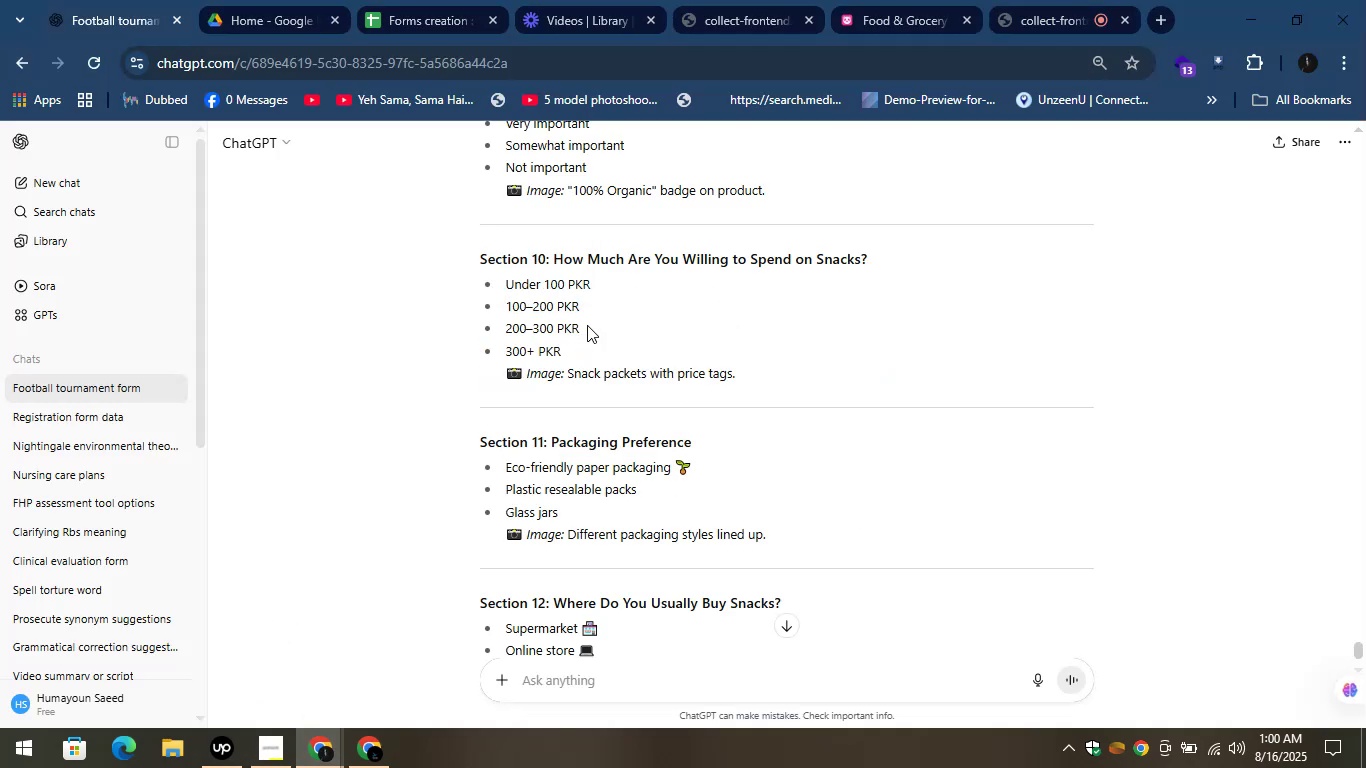 
left_click_drag(start_coordinate=[589, 325], to_coordinate=[503, 332])
 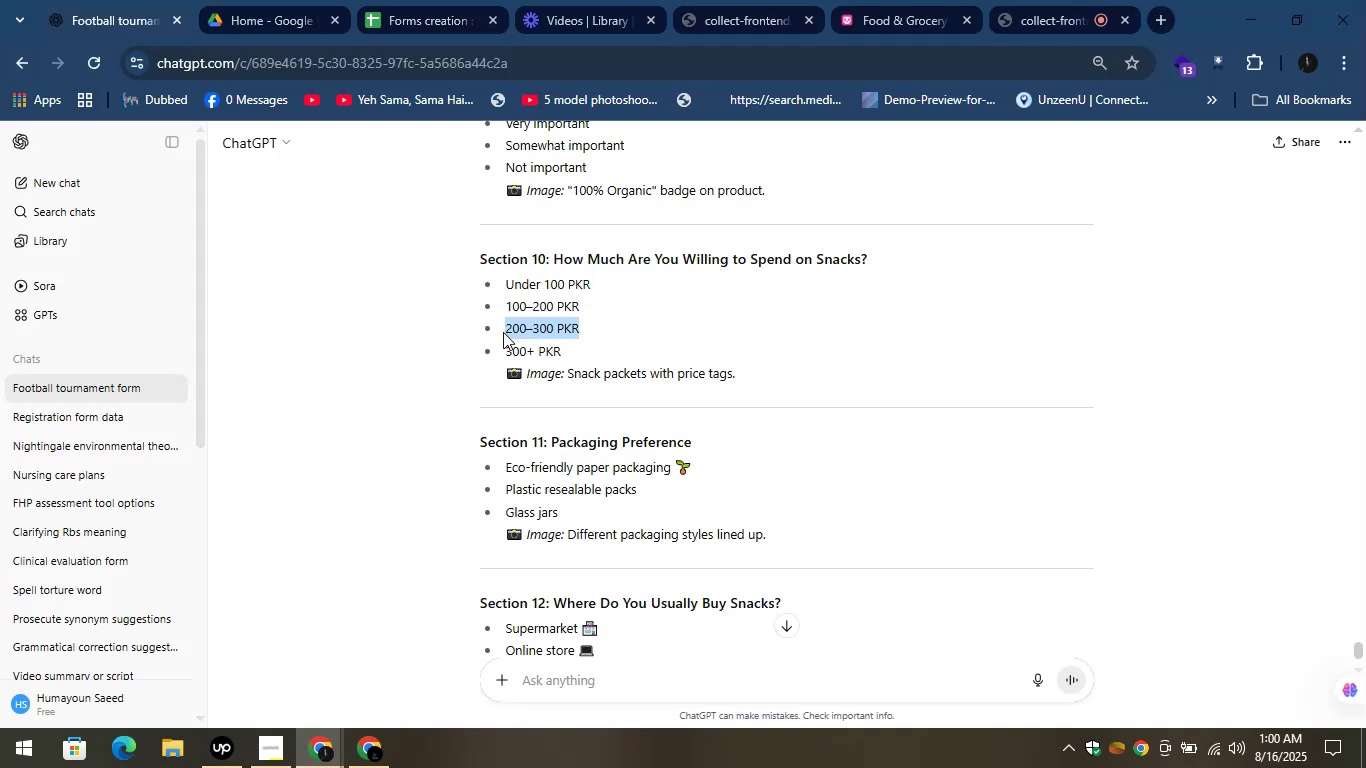 
key(Control+C)
 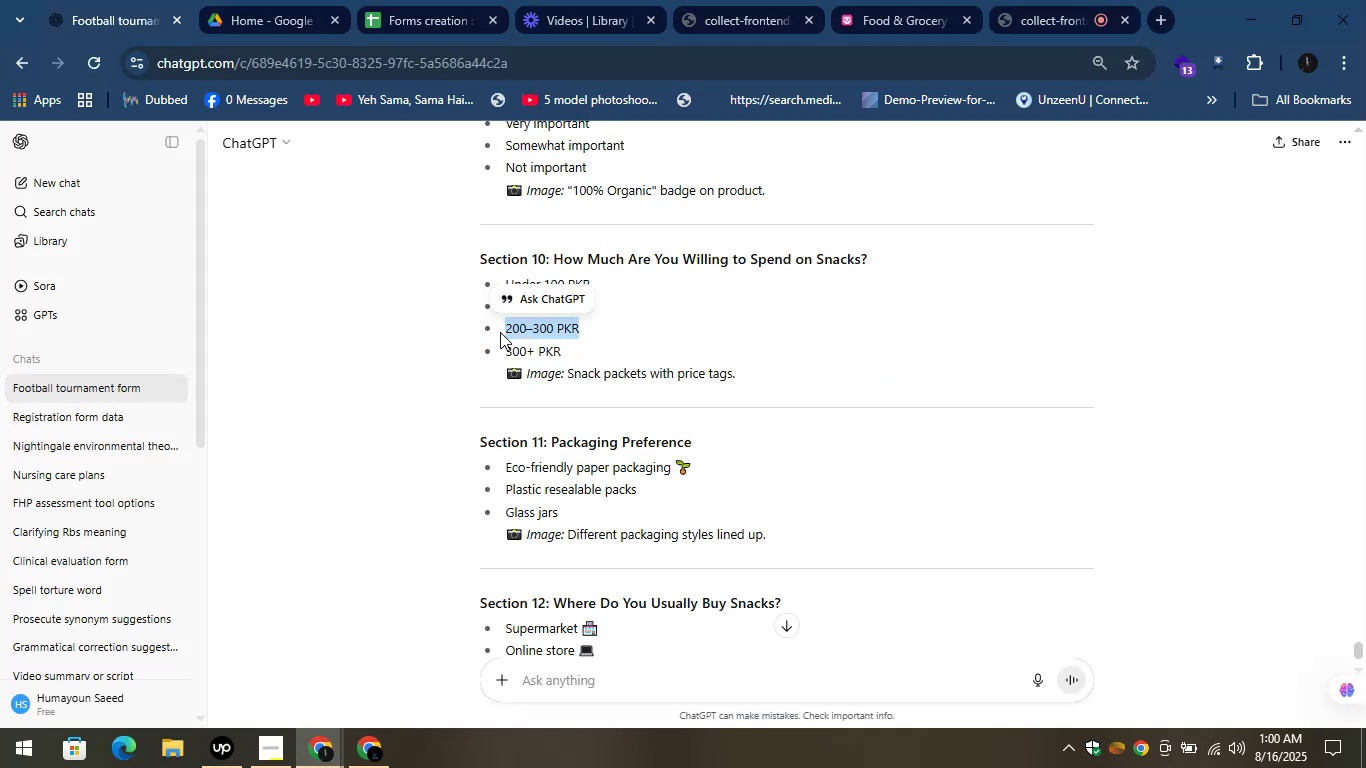 
key(Control+C)
 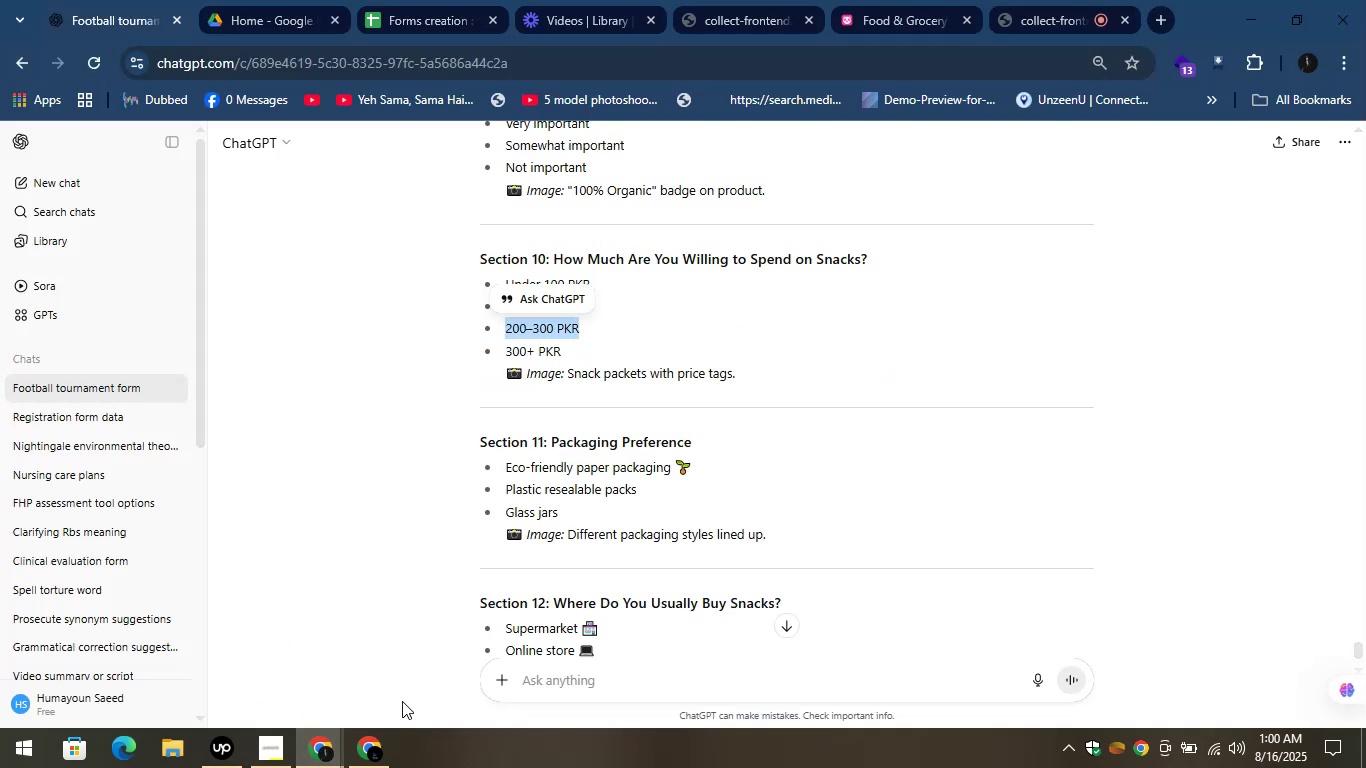 
left_click([379, 744])
 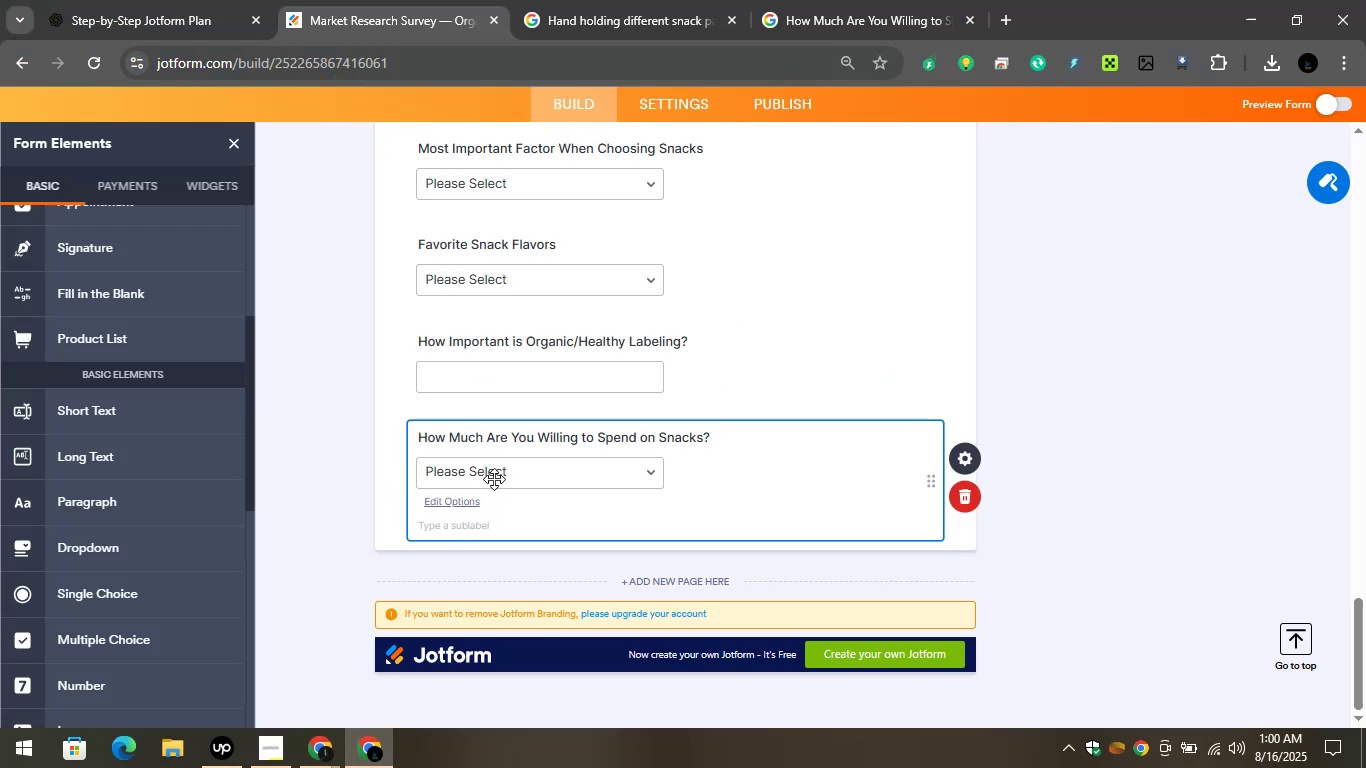 
key(Control+V)
 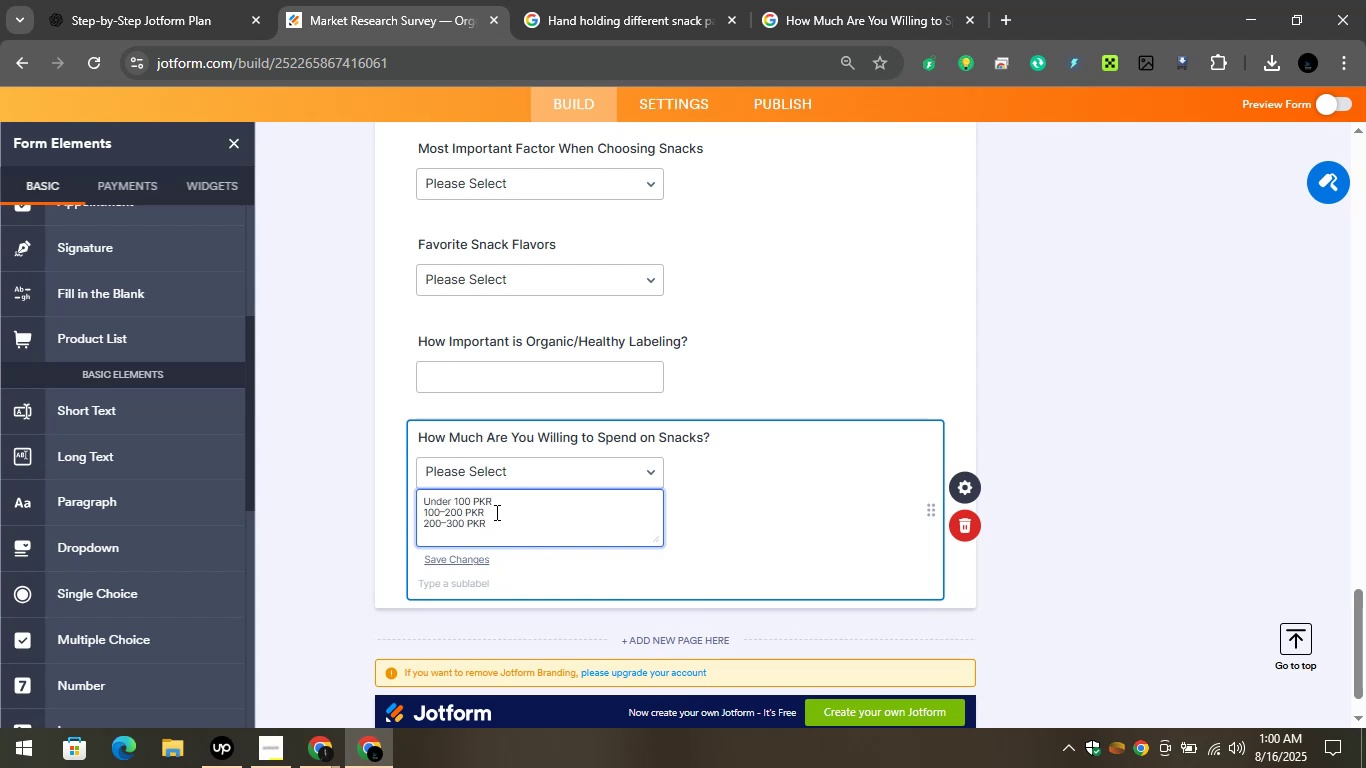 
key(Shift+ShiftRight)
 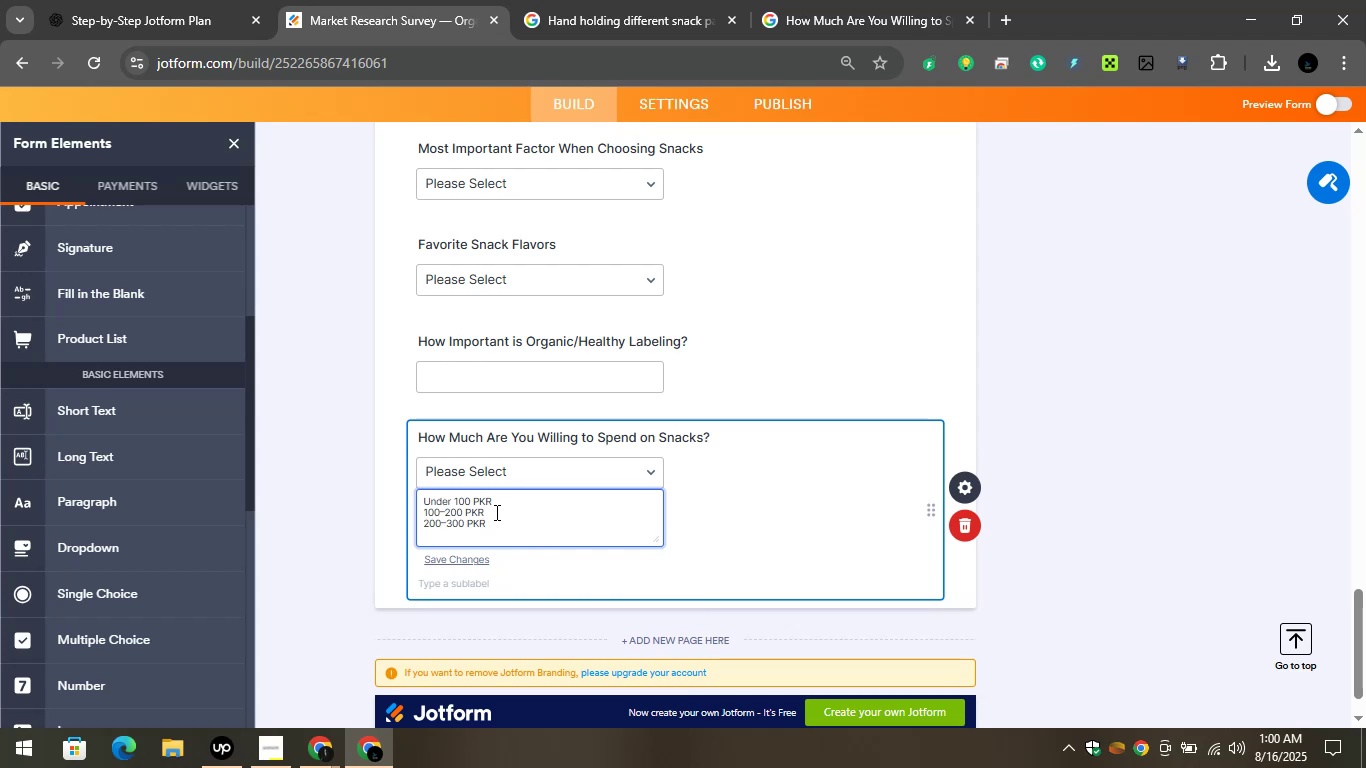 
key(Shift+Enter)
 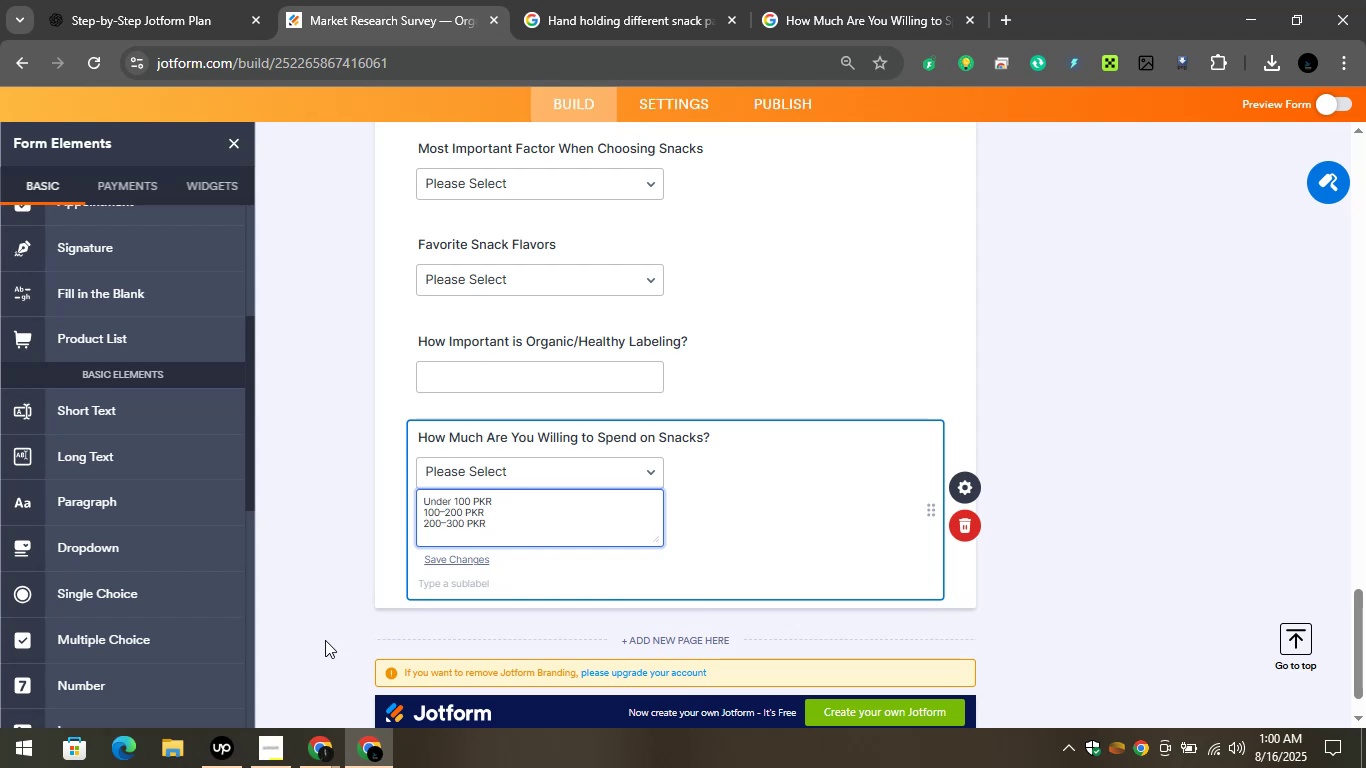 
left_click([305, 745])
 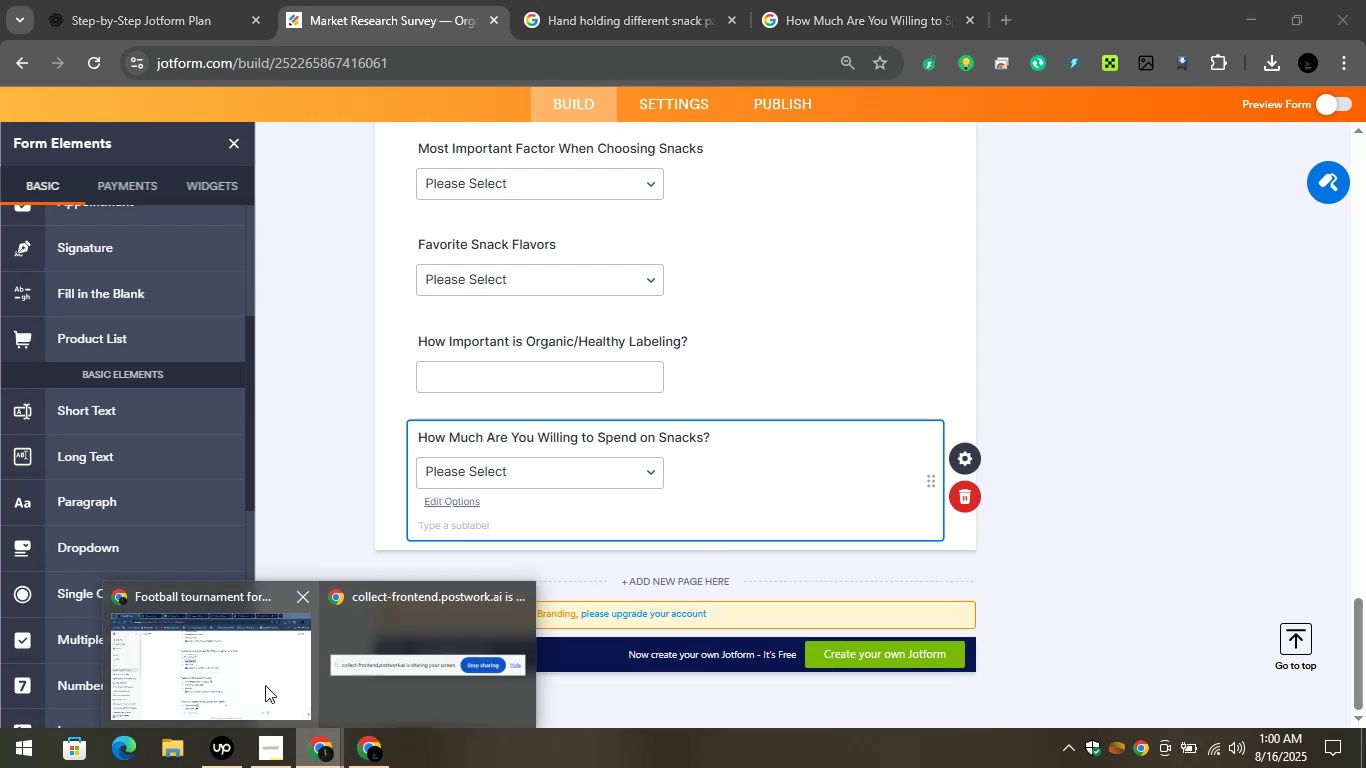 
left_click([237, 665])
 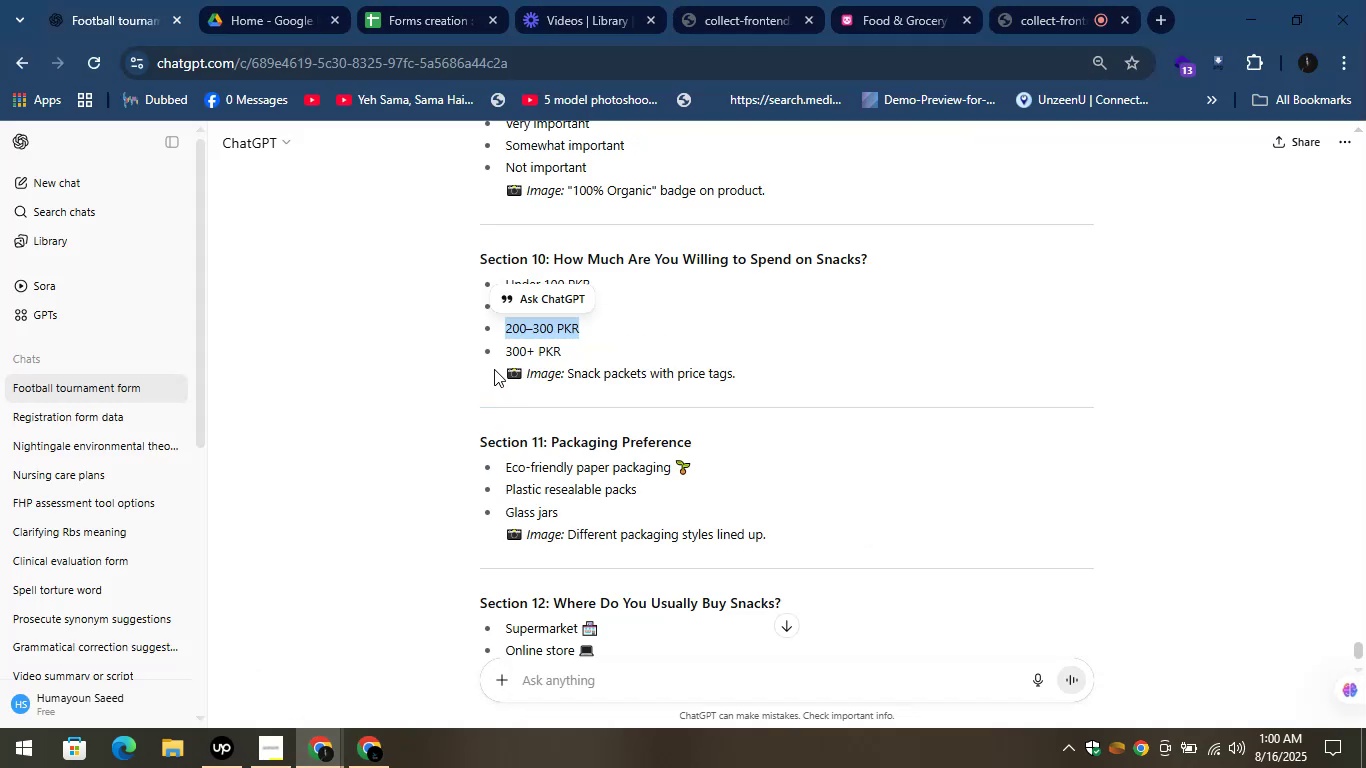 
left_click_drag(start_coordinate=[511, 353], to_coordinate=[588, 349])
 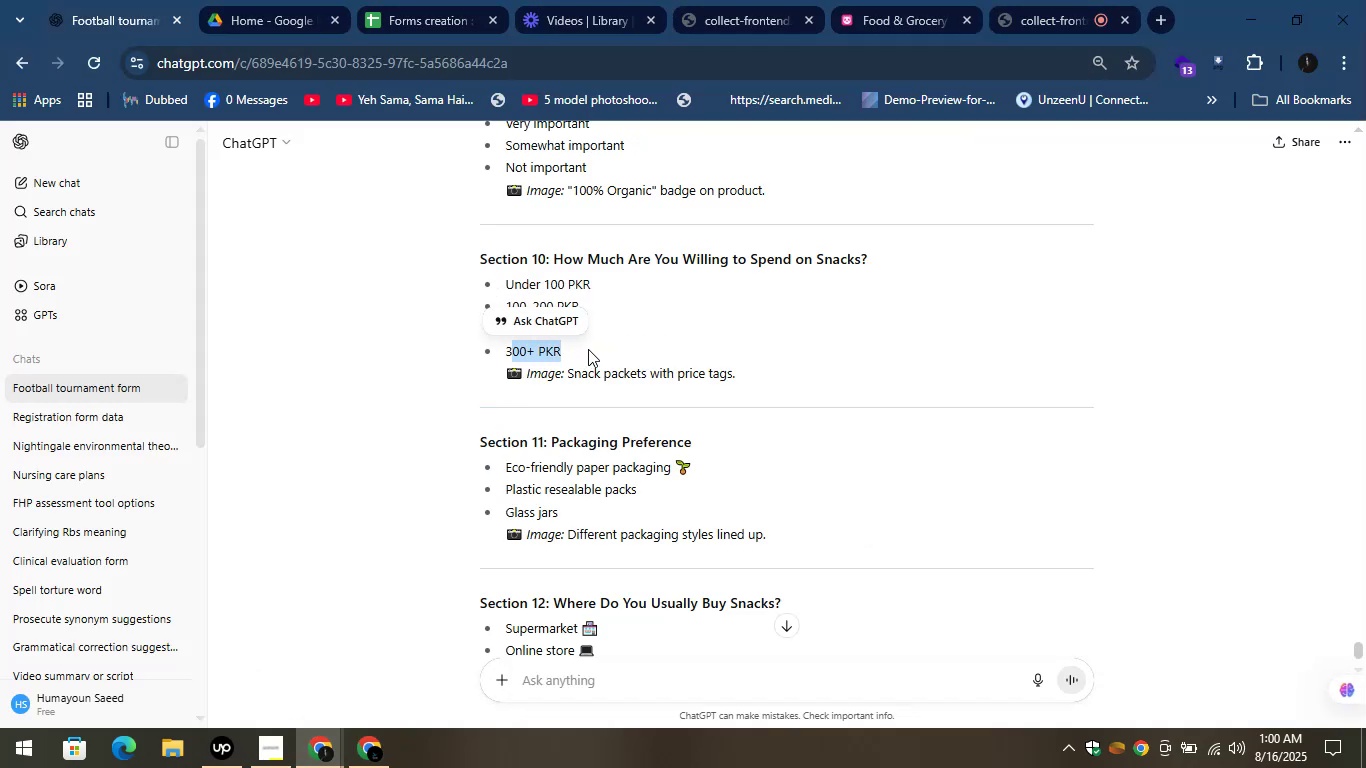 
left_click([589, 349])
 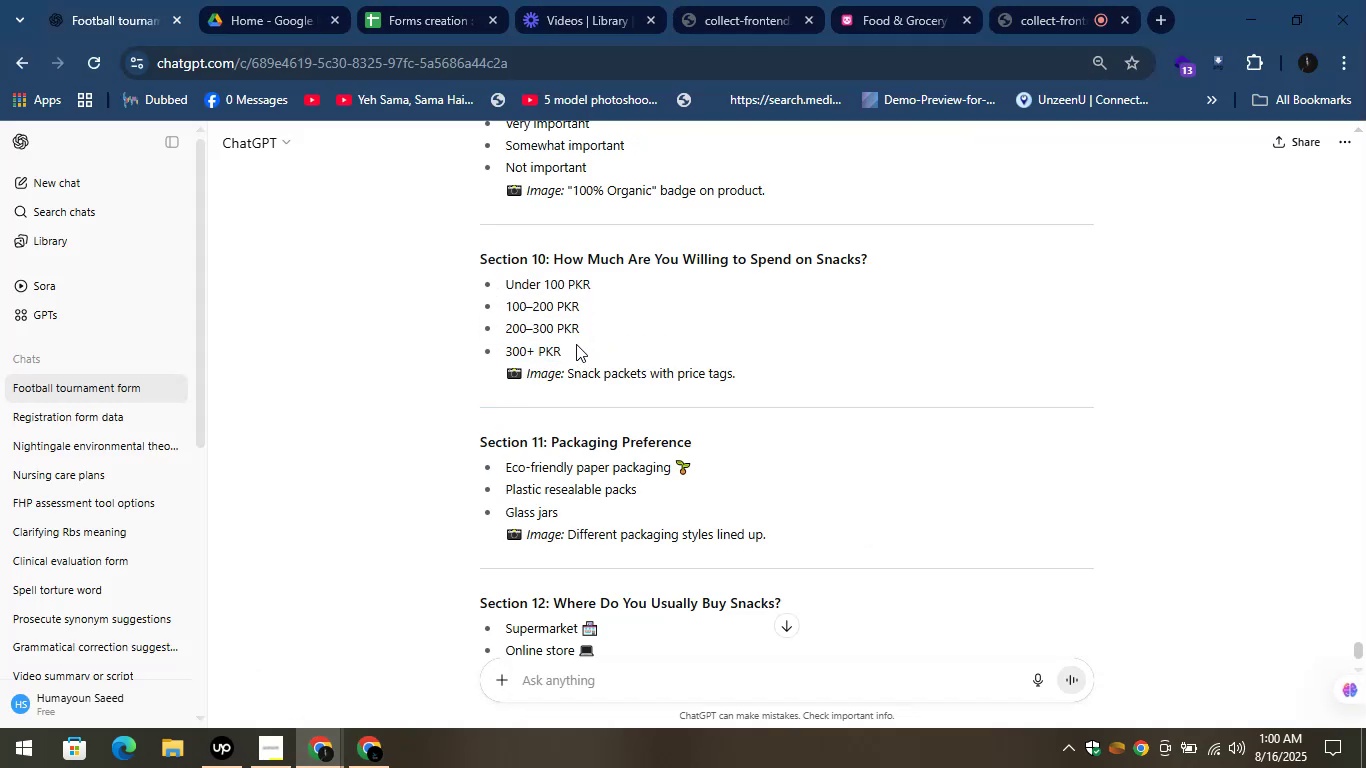 
left_click_drag(start_coordinate=[576, 344], to_coordinate=[502, 355])
 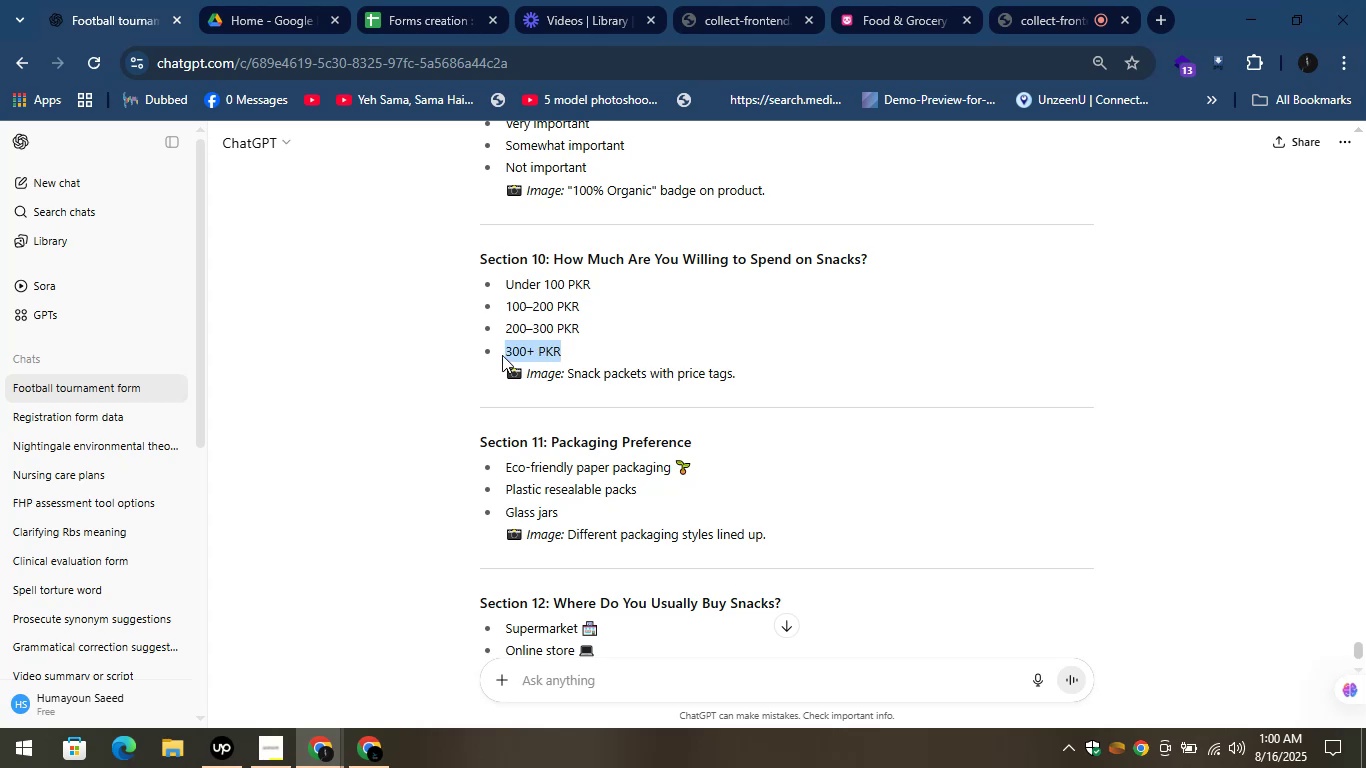 
key(Control+C)
 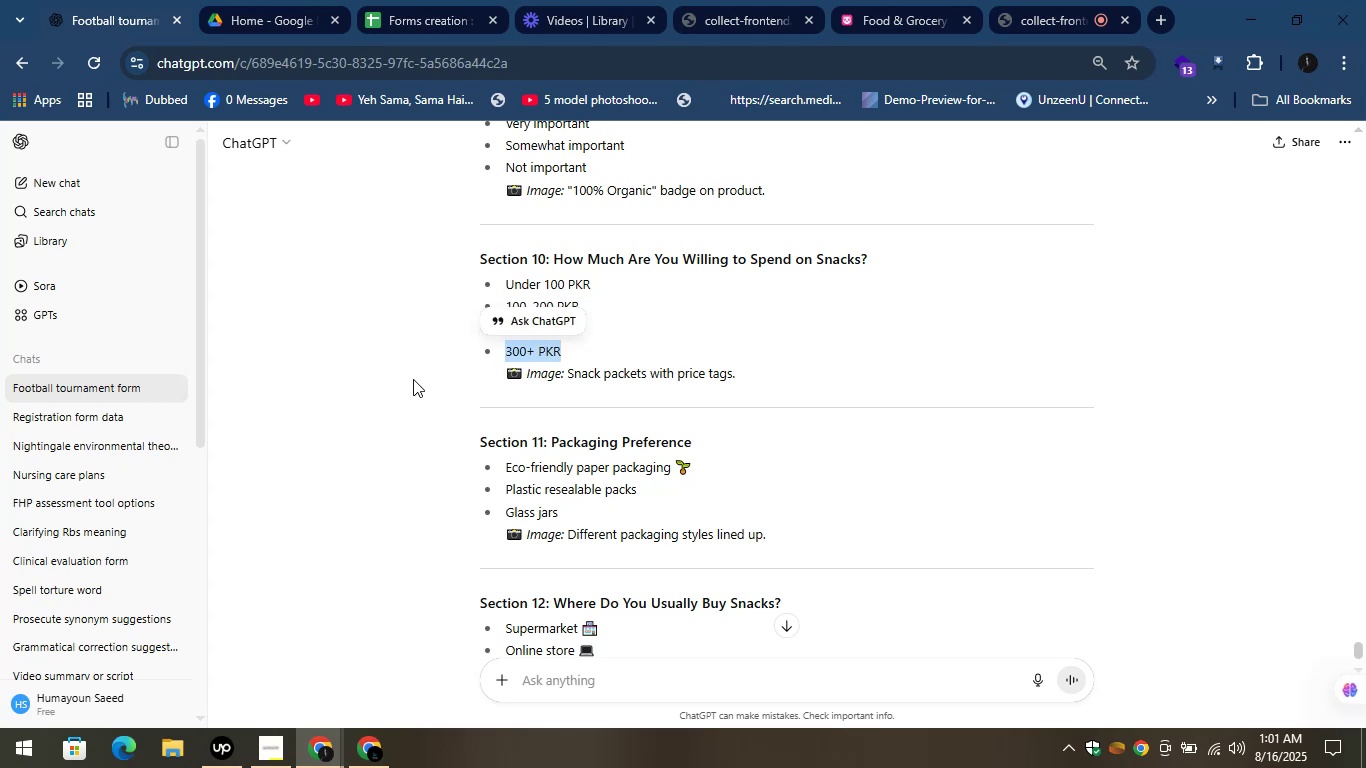 
wait(7.26)
 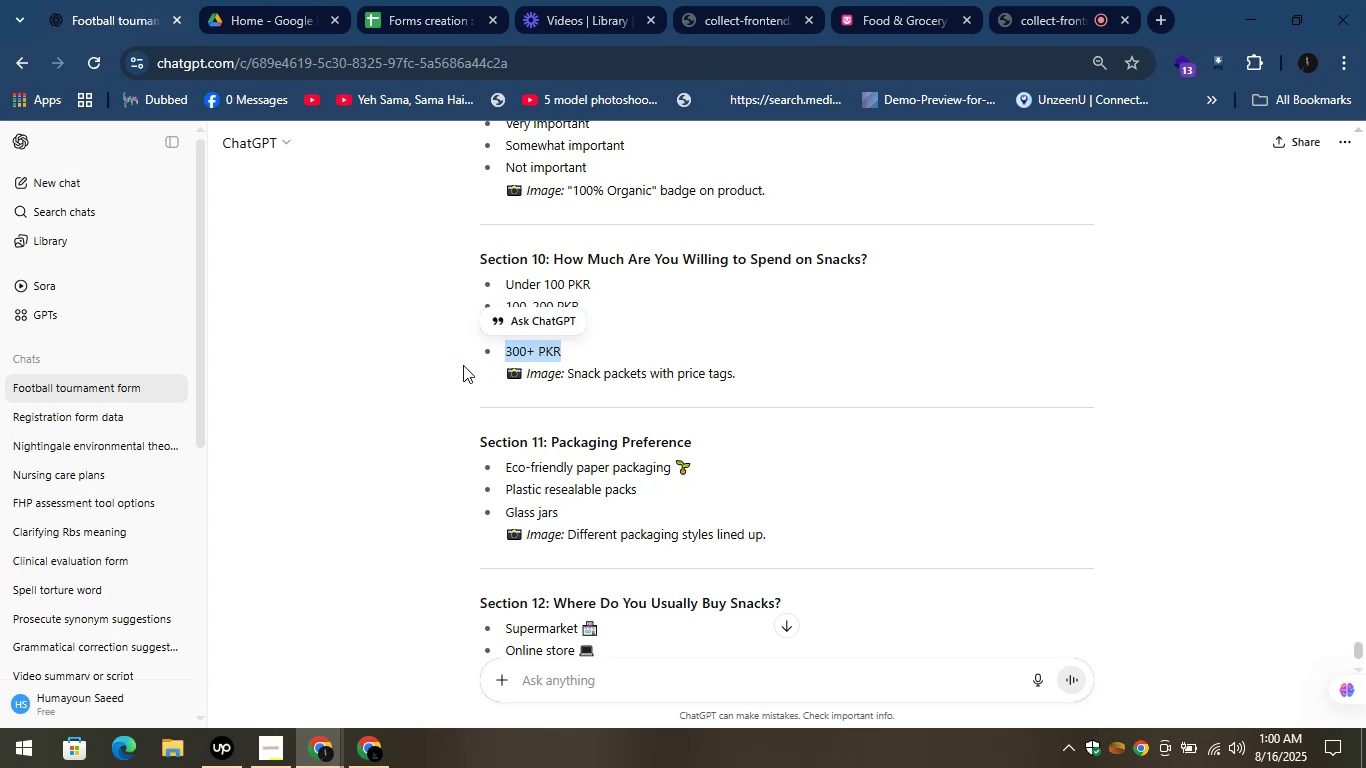 
left_click([364, 767])
 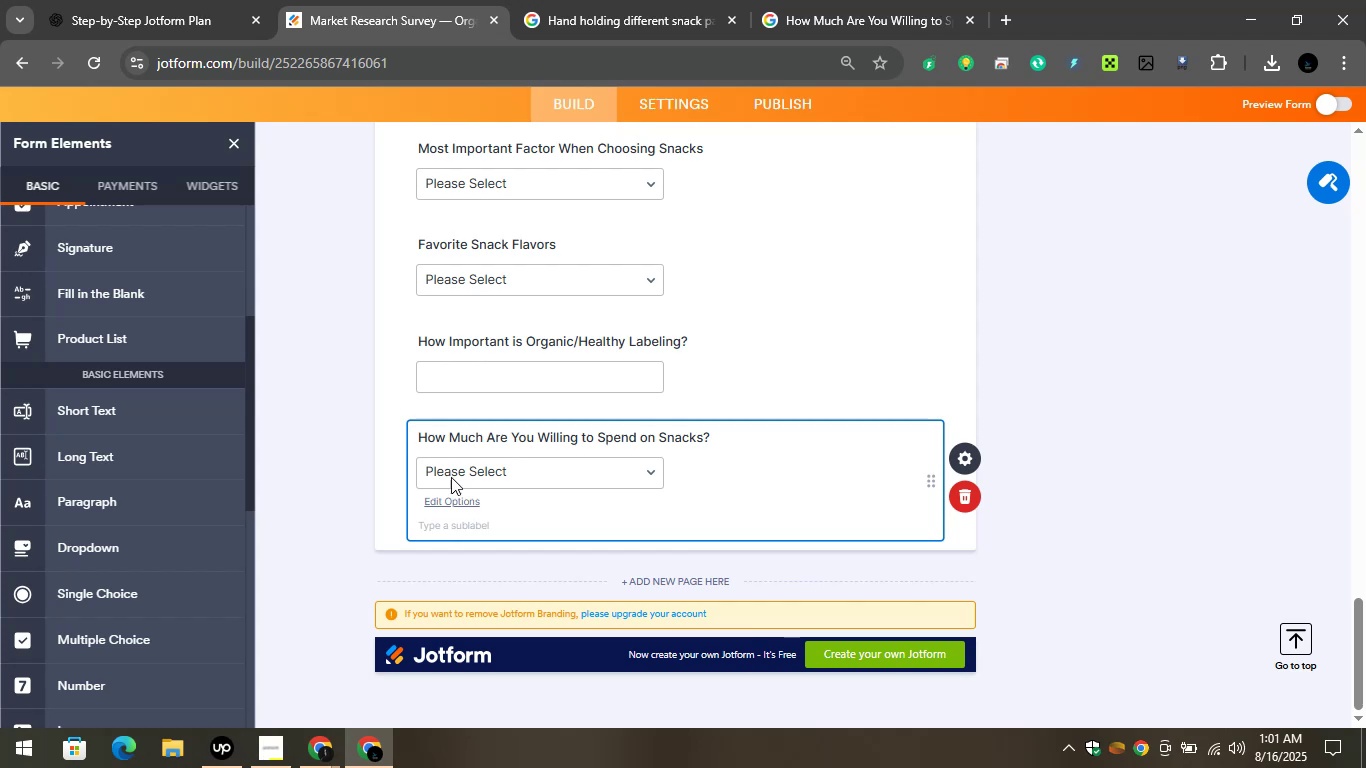 
hold_key(key=ControlLeft, duration=0.69)
left_click([489, 547])
 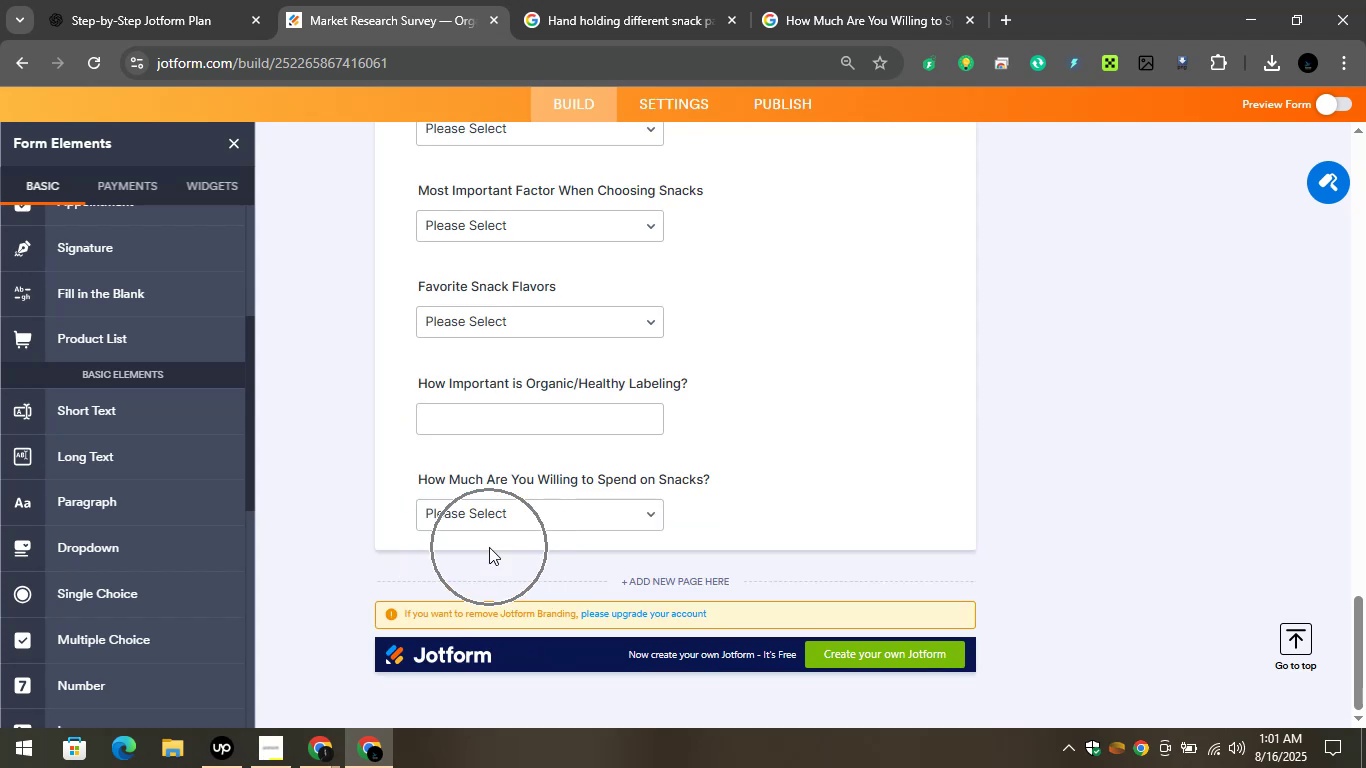 
key(Control+V)
 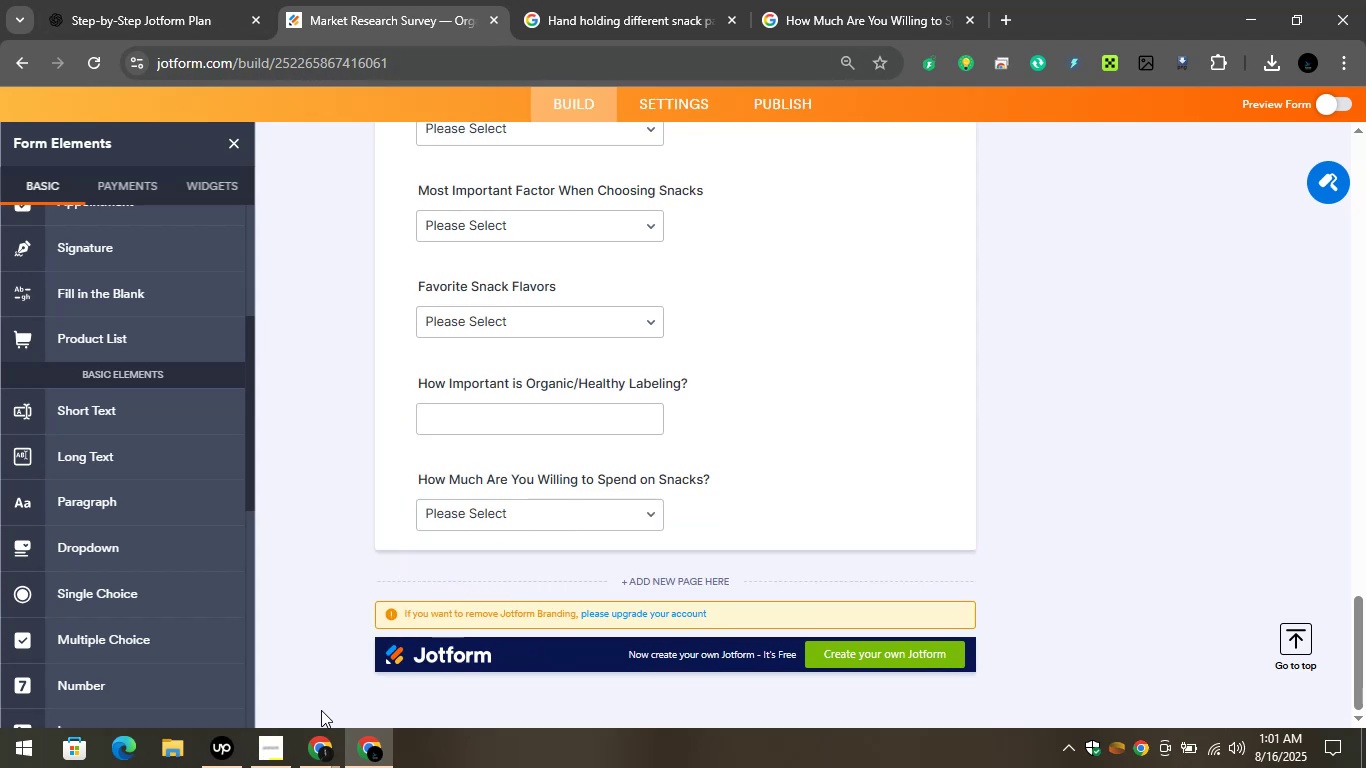 
left_click([257, 655])
 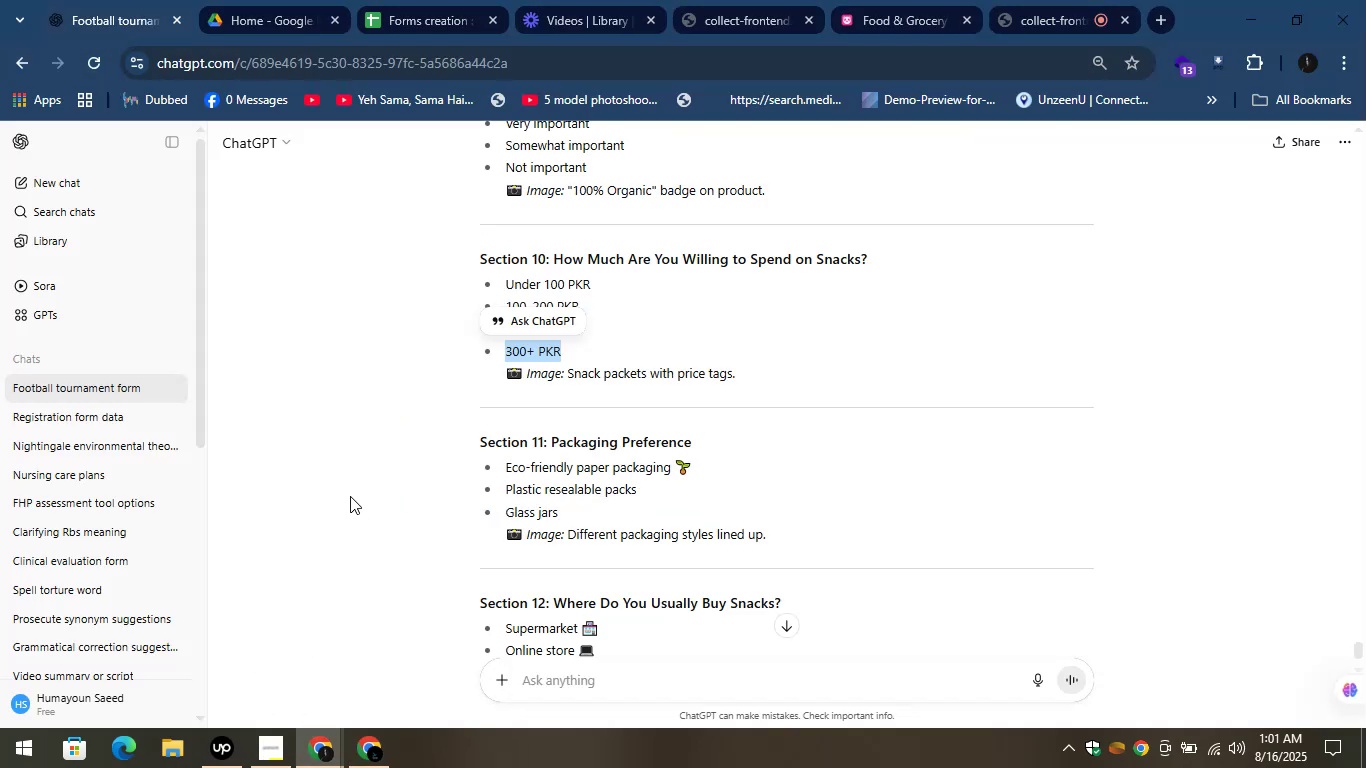 
left_click([351, 496])
 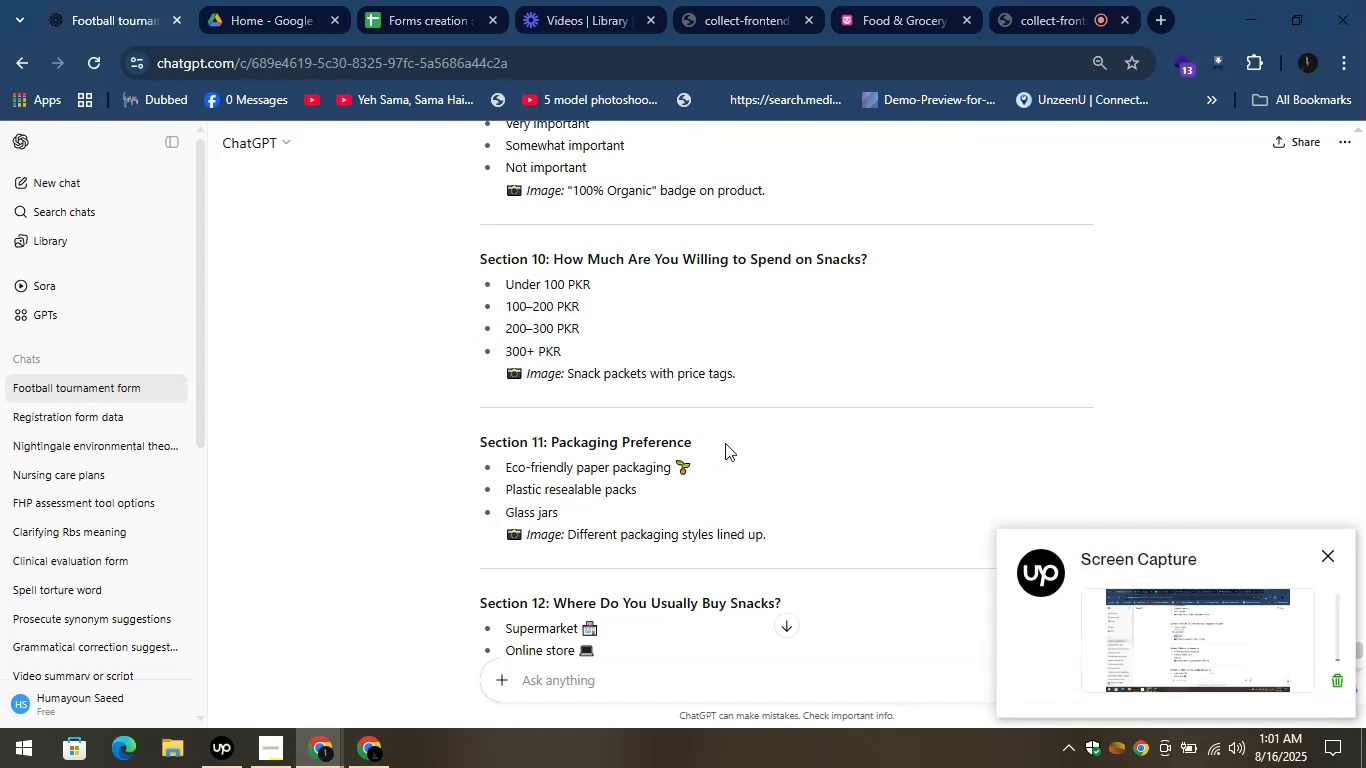 
left_click_drag(start_coordinate=[734, 440], to_coordinate=[547, 432])
 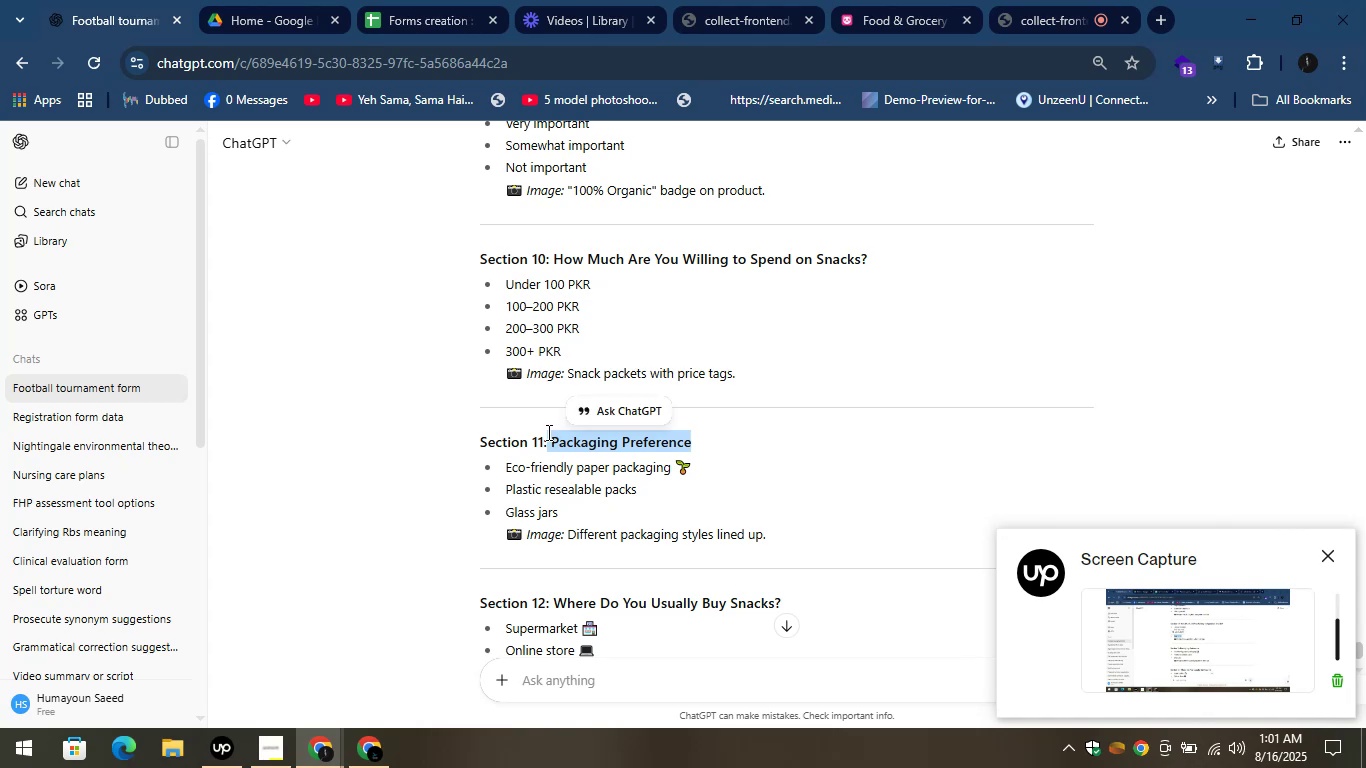 
key(Control+C)
 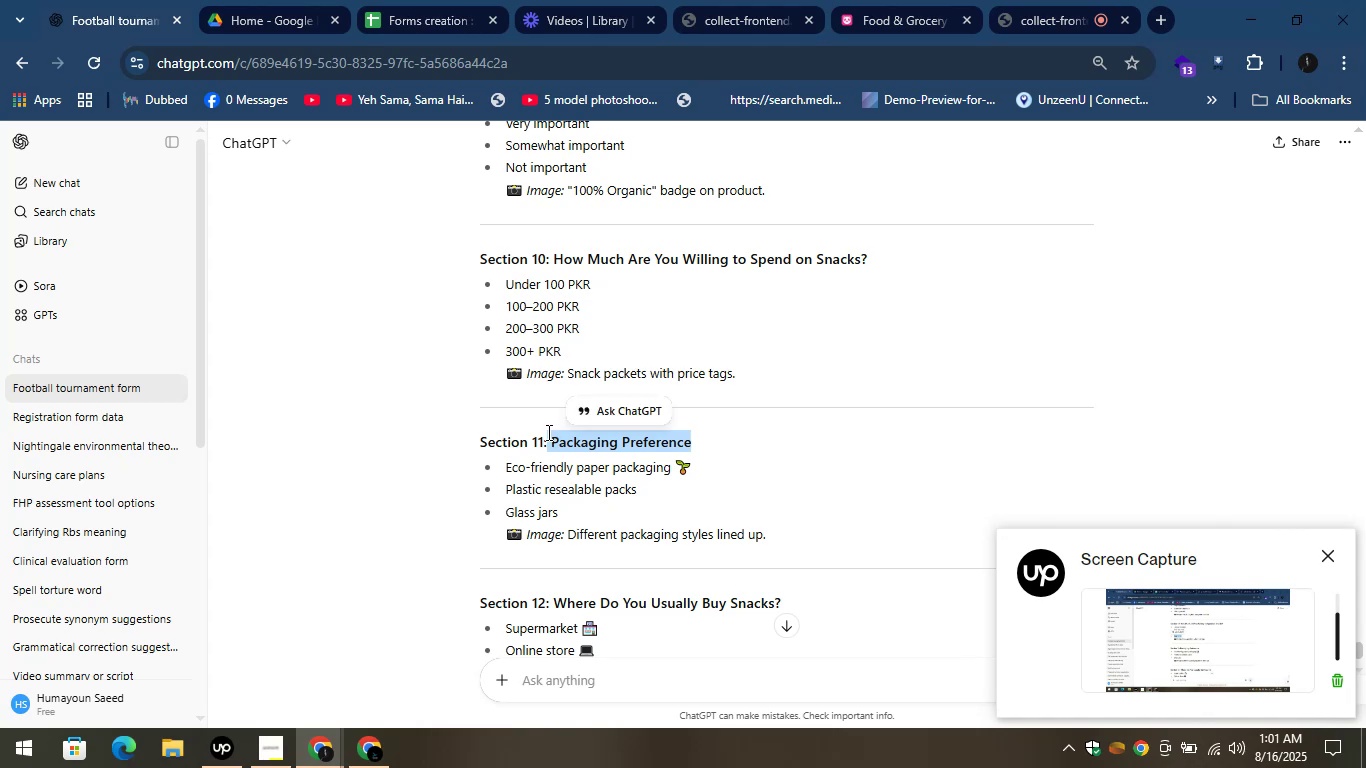 
key(Control+C)
 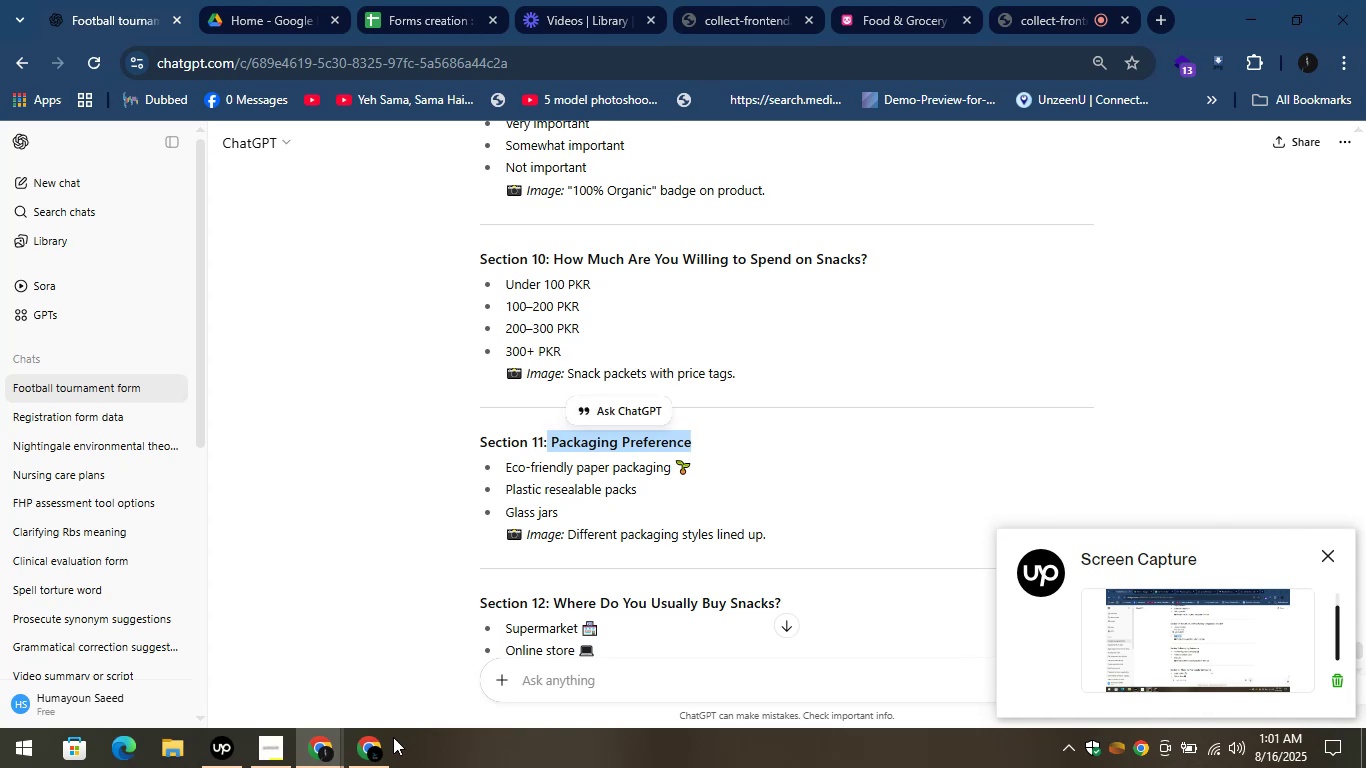 
left_click([391, 737])
 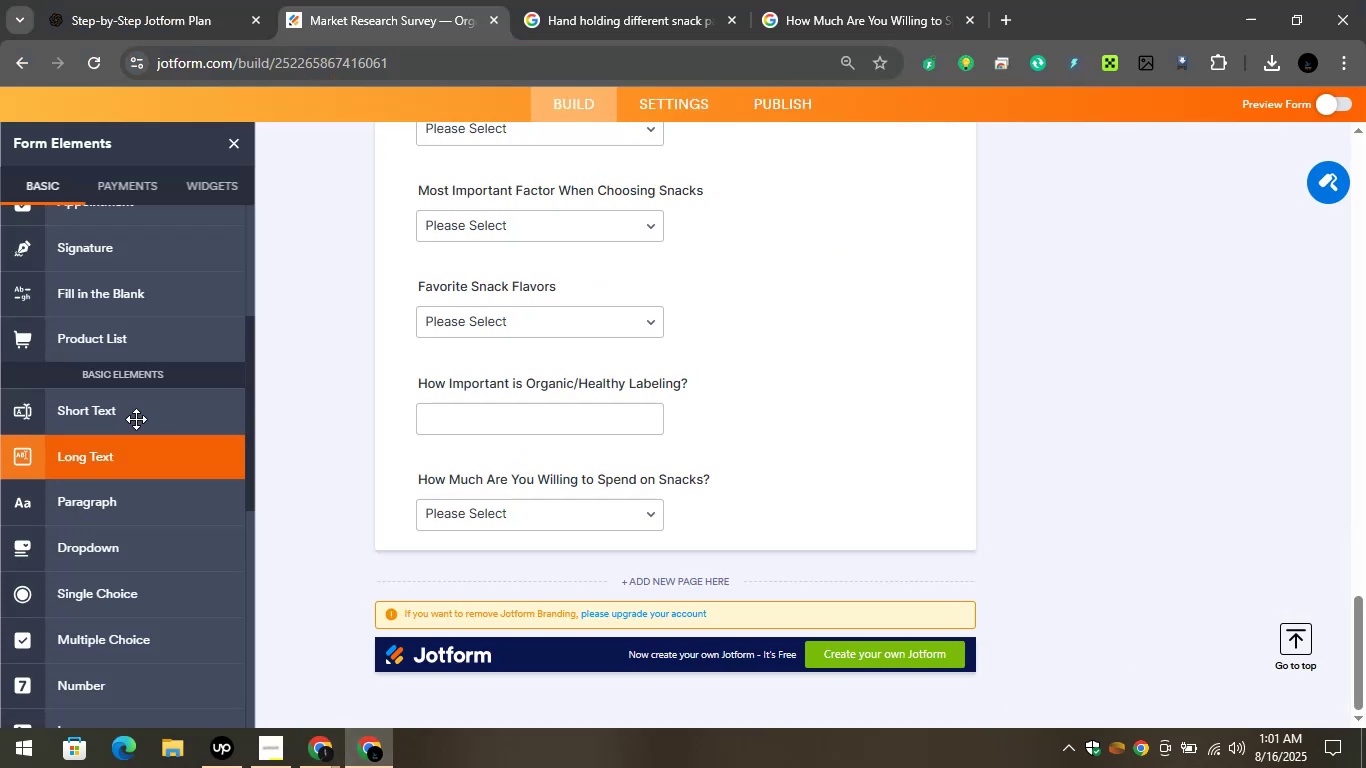 
scroll: coordinate [130, 248], scroll_direction: up, amount: 7.0
 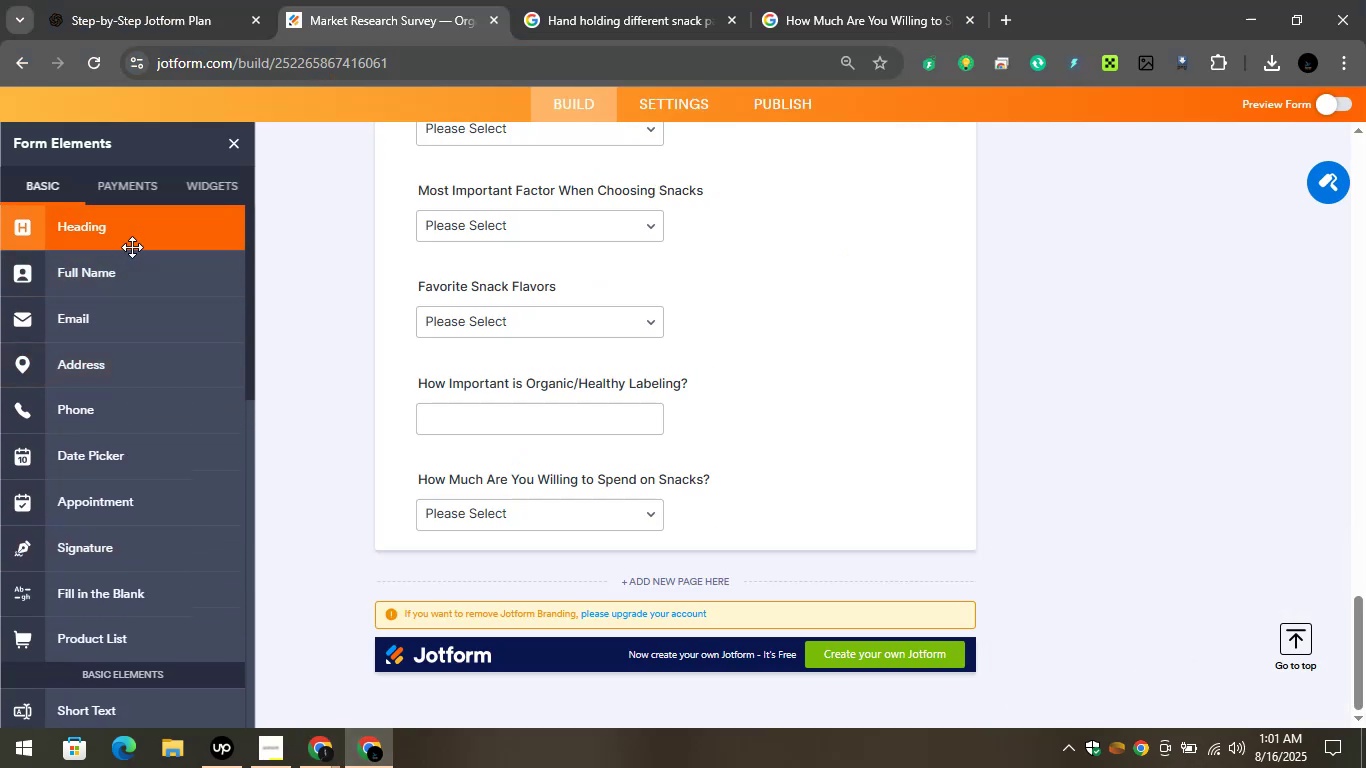 
left_click_drag(start_coordinate=[132, 247], to_coordinate=[549, 552])
 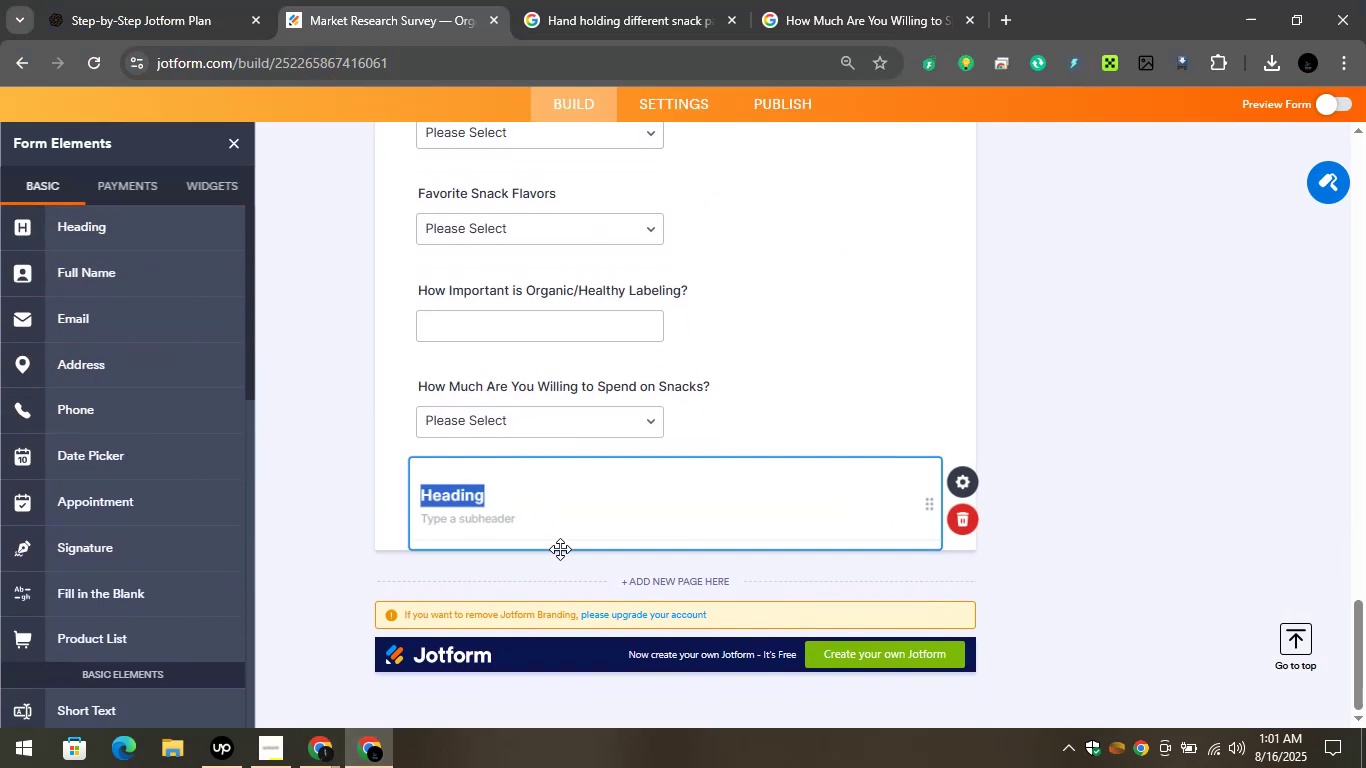 
key(Control+C)
 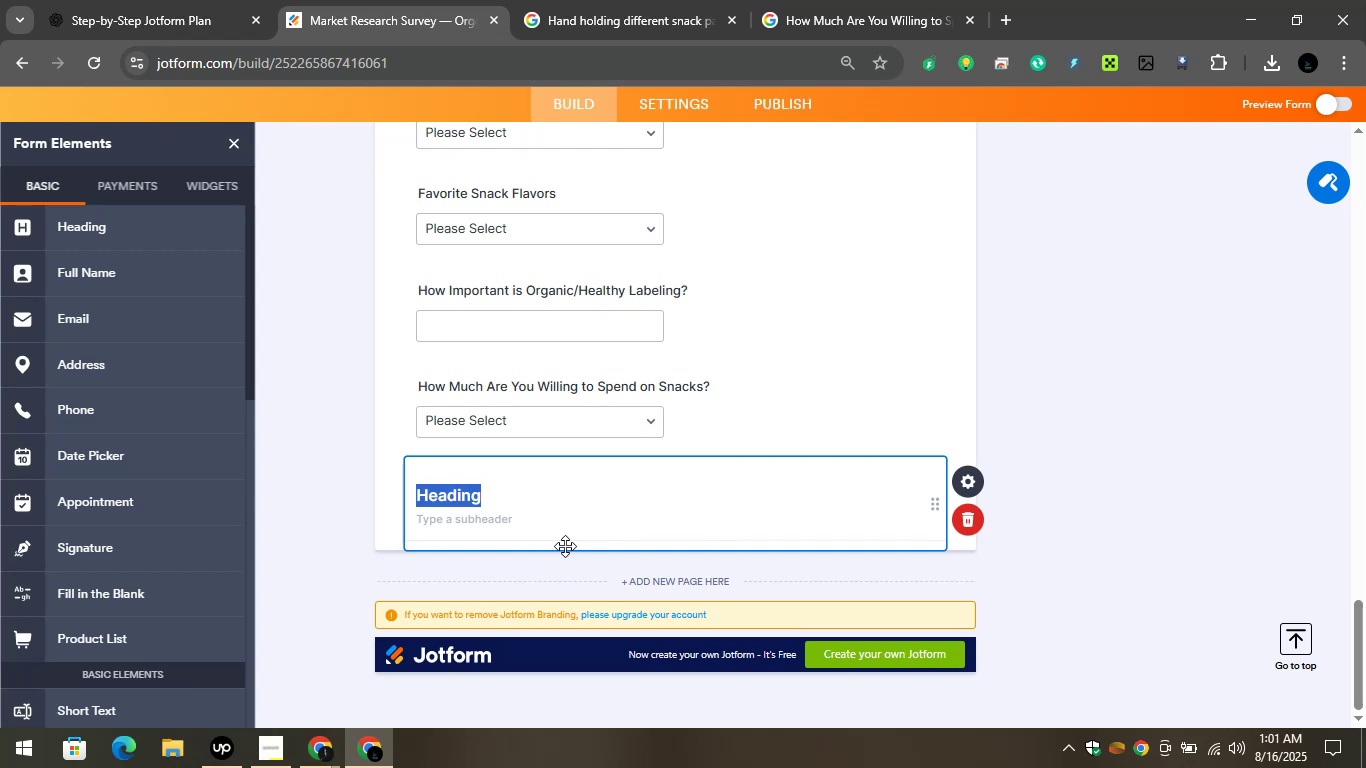 
key(Control+V)
 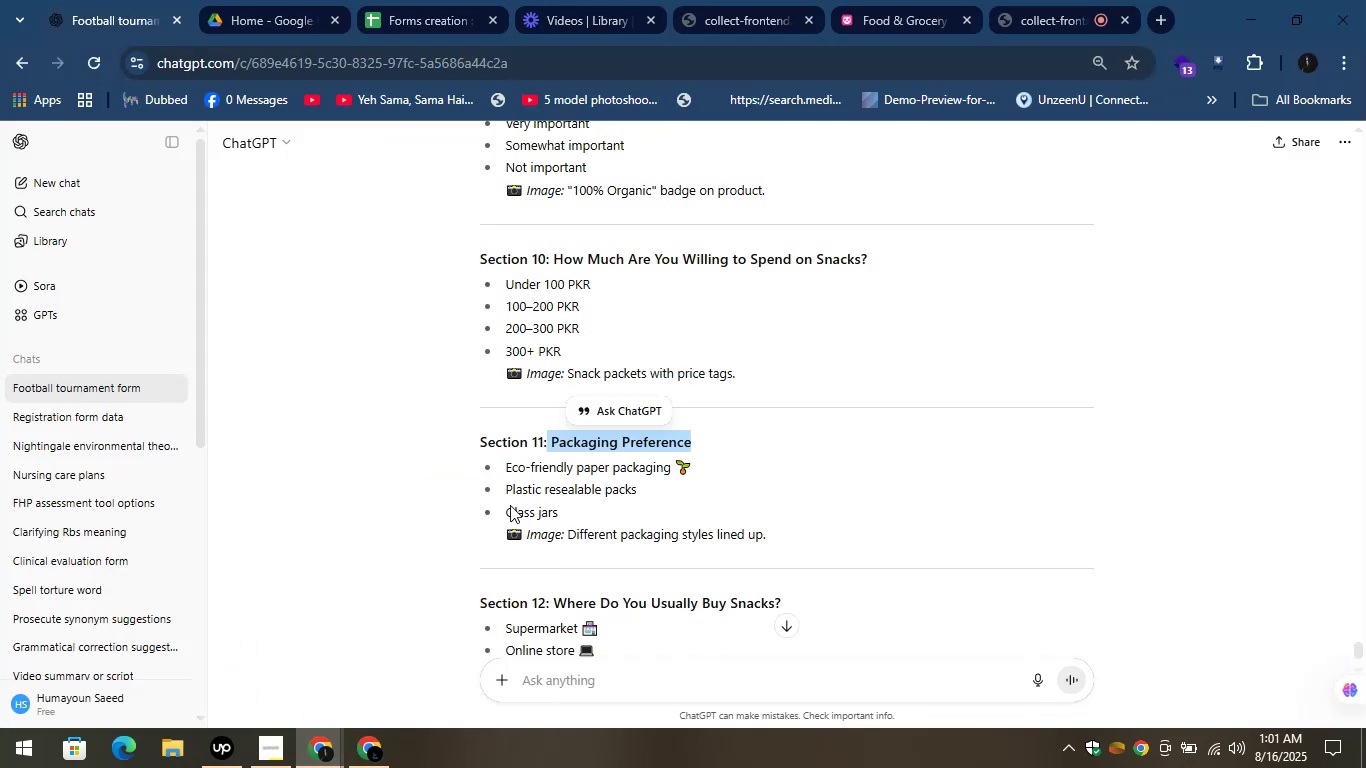 
right_click([572, 445])
 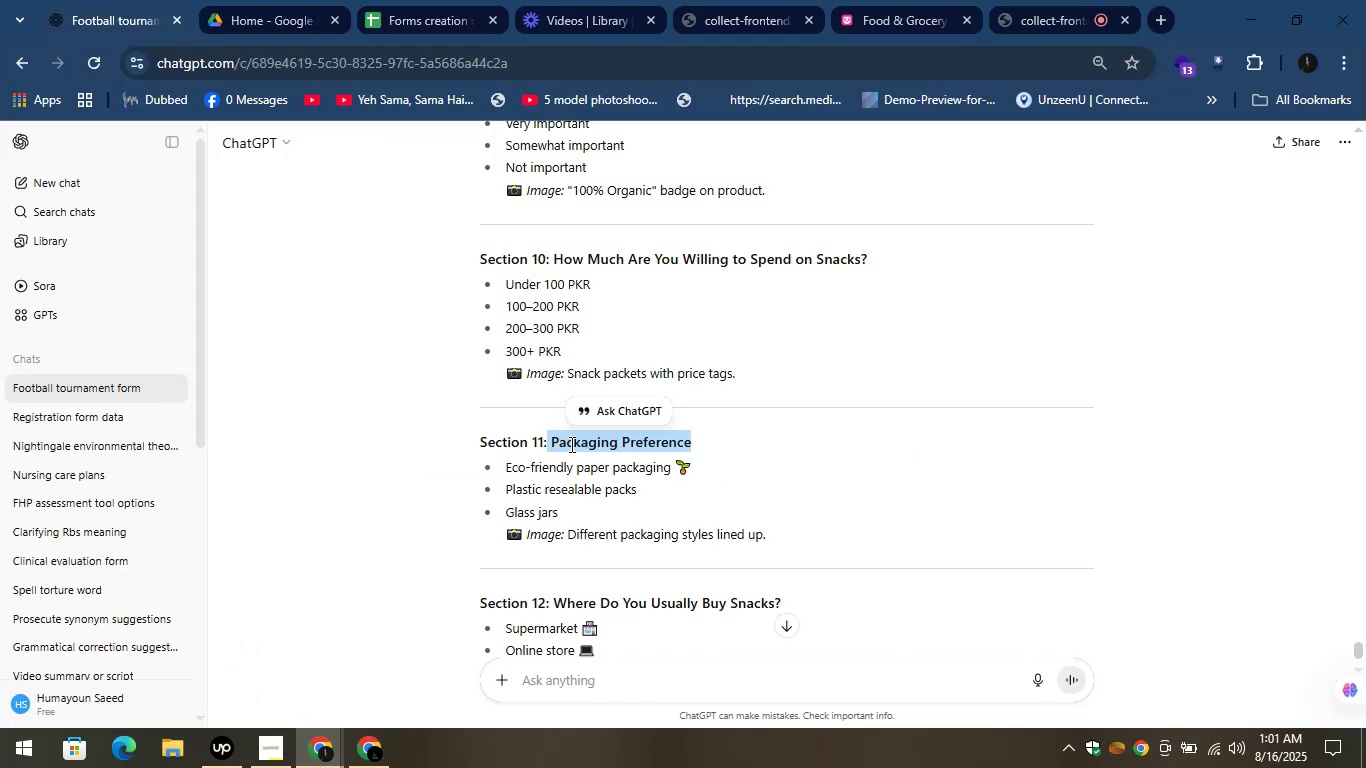 
right_click([570, 444])
 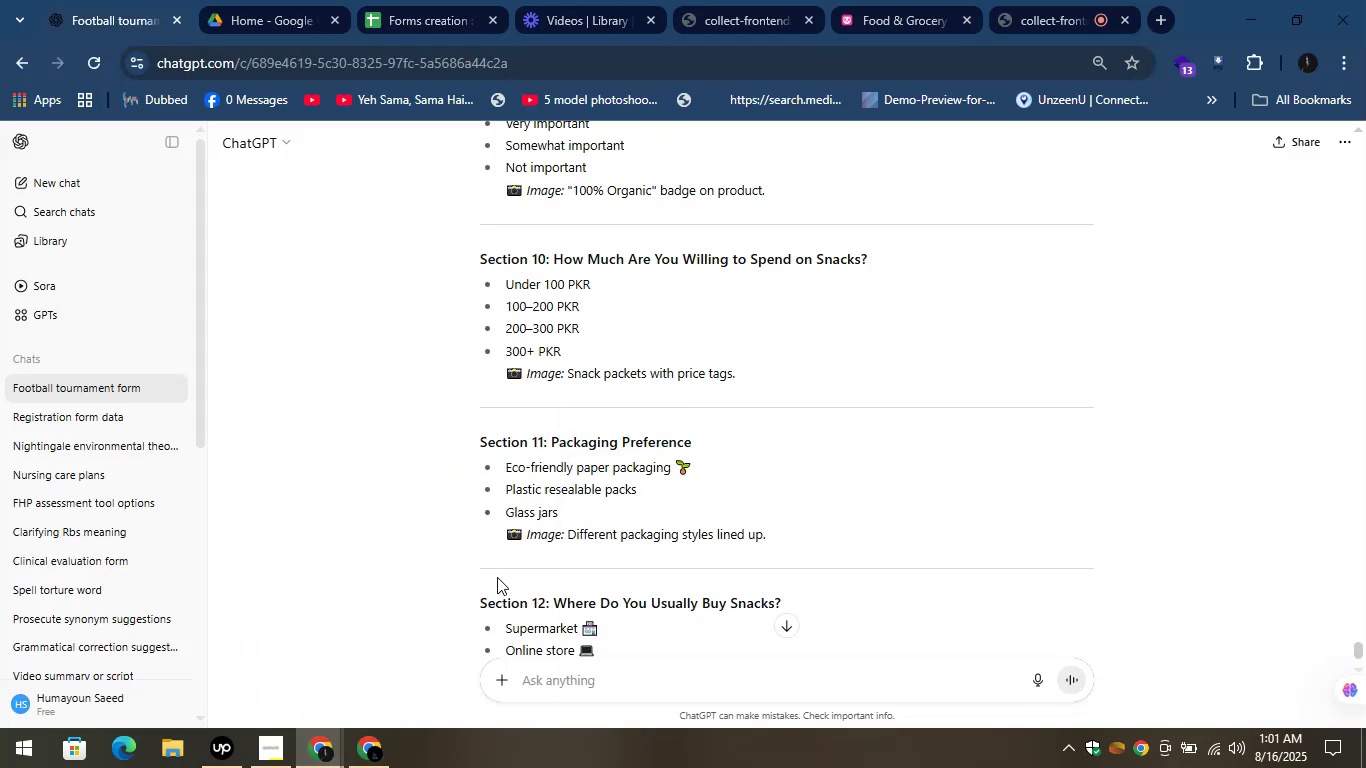 
wait(8.81)
 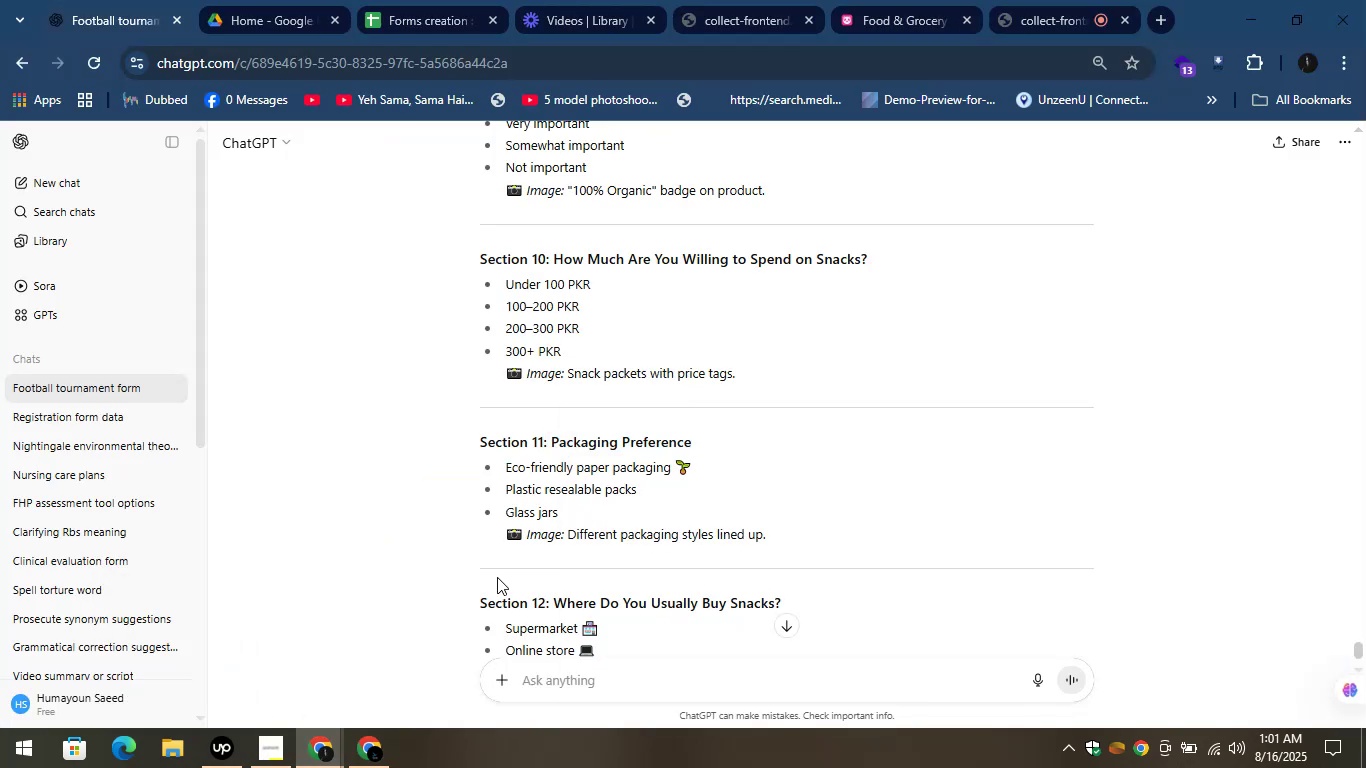 
left_click([388, 749])
 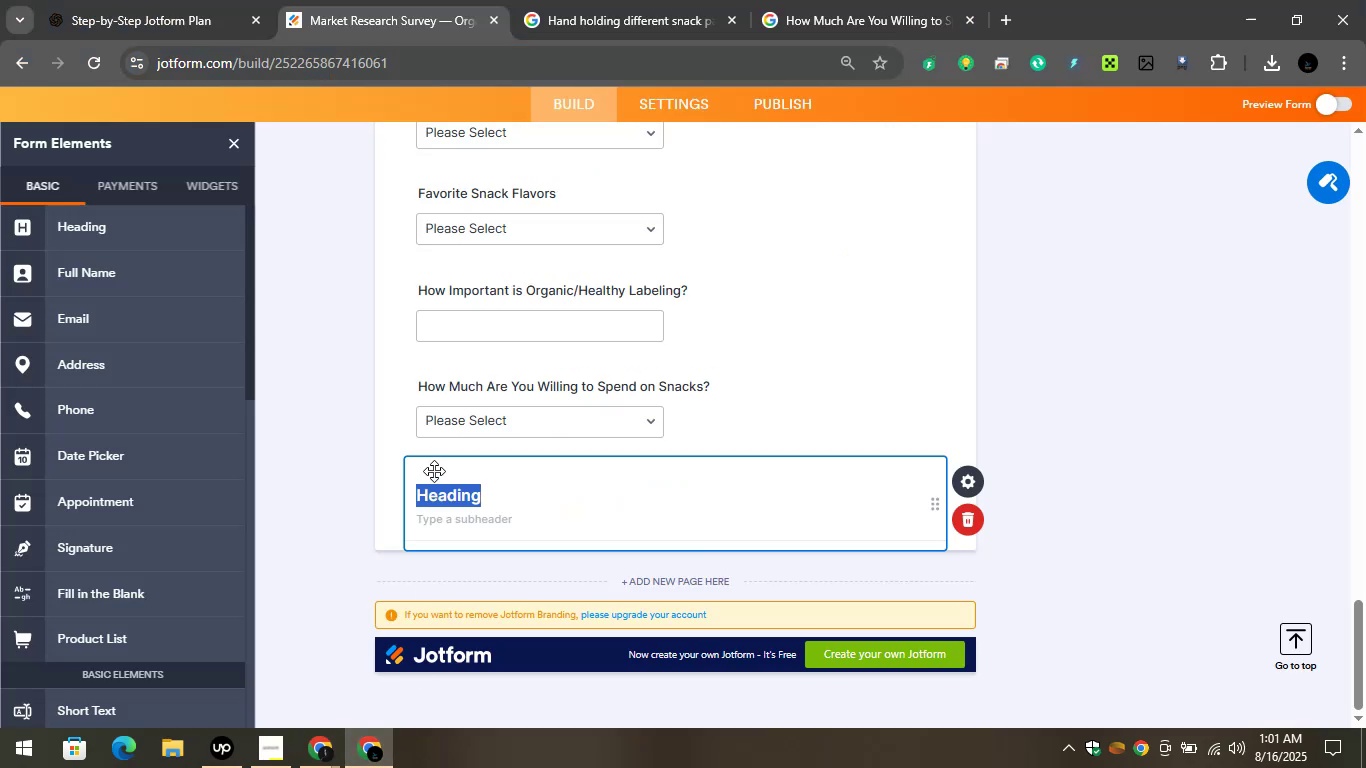 
key(Control+V)
 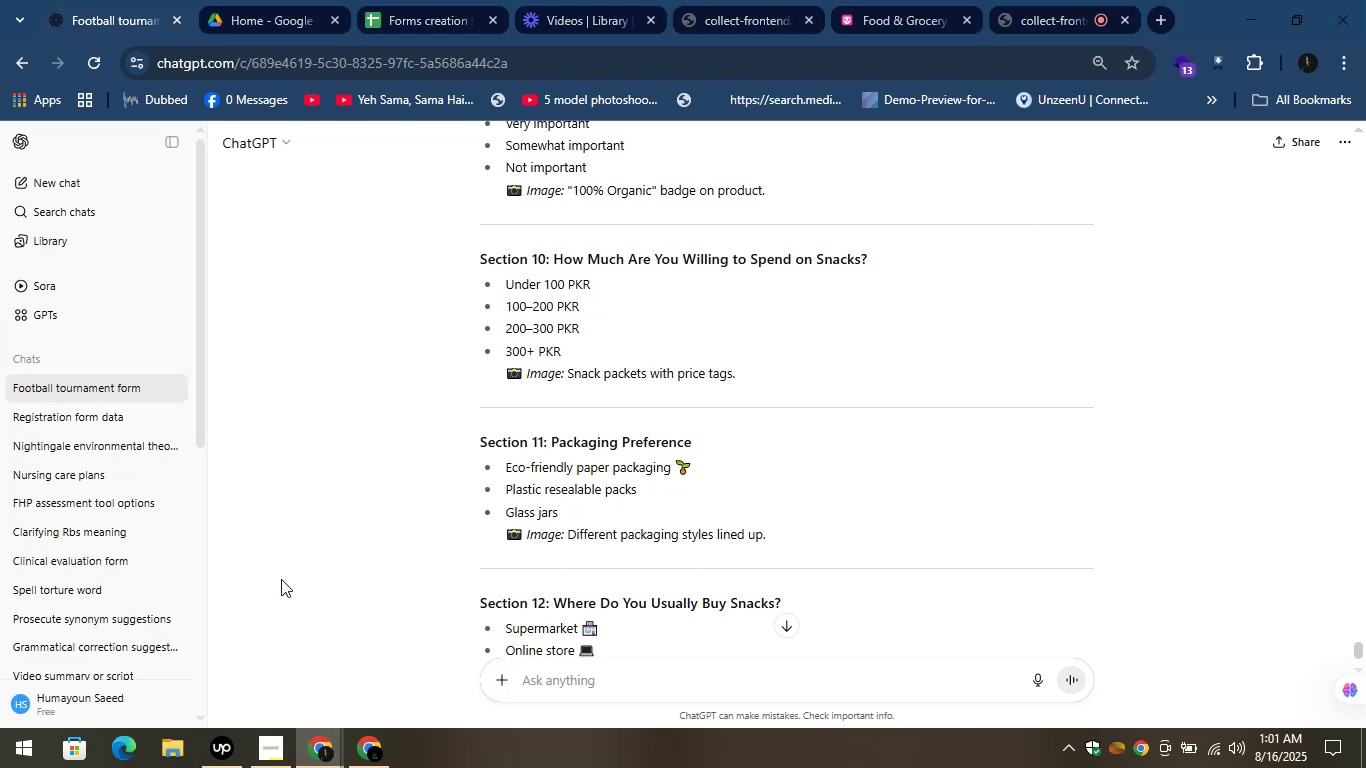 
wait(11.28)
 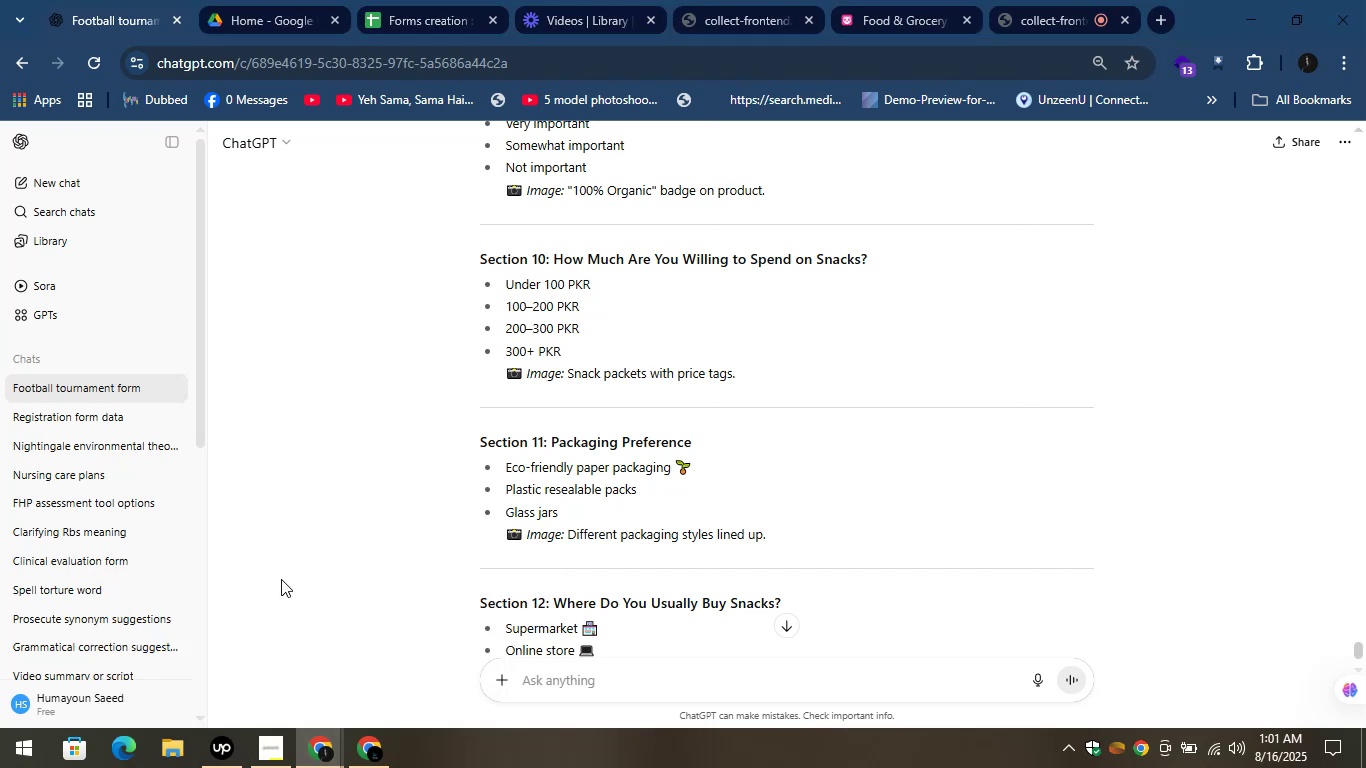 
scroll: coordinate [627, 322], scroll_direction: down, amount: 2.0
 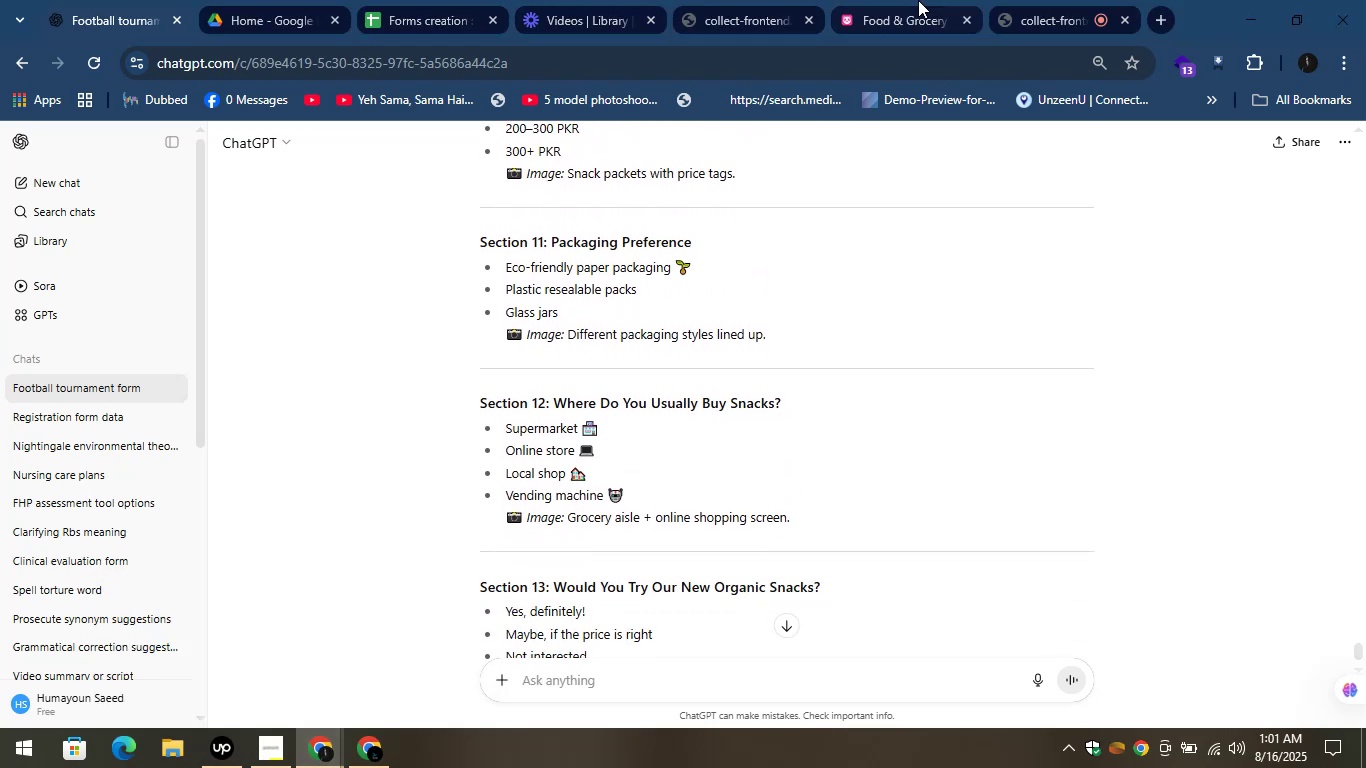 
left_click([1098, 0])
 